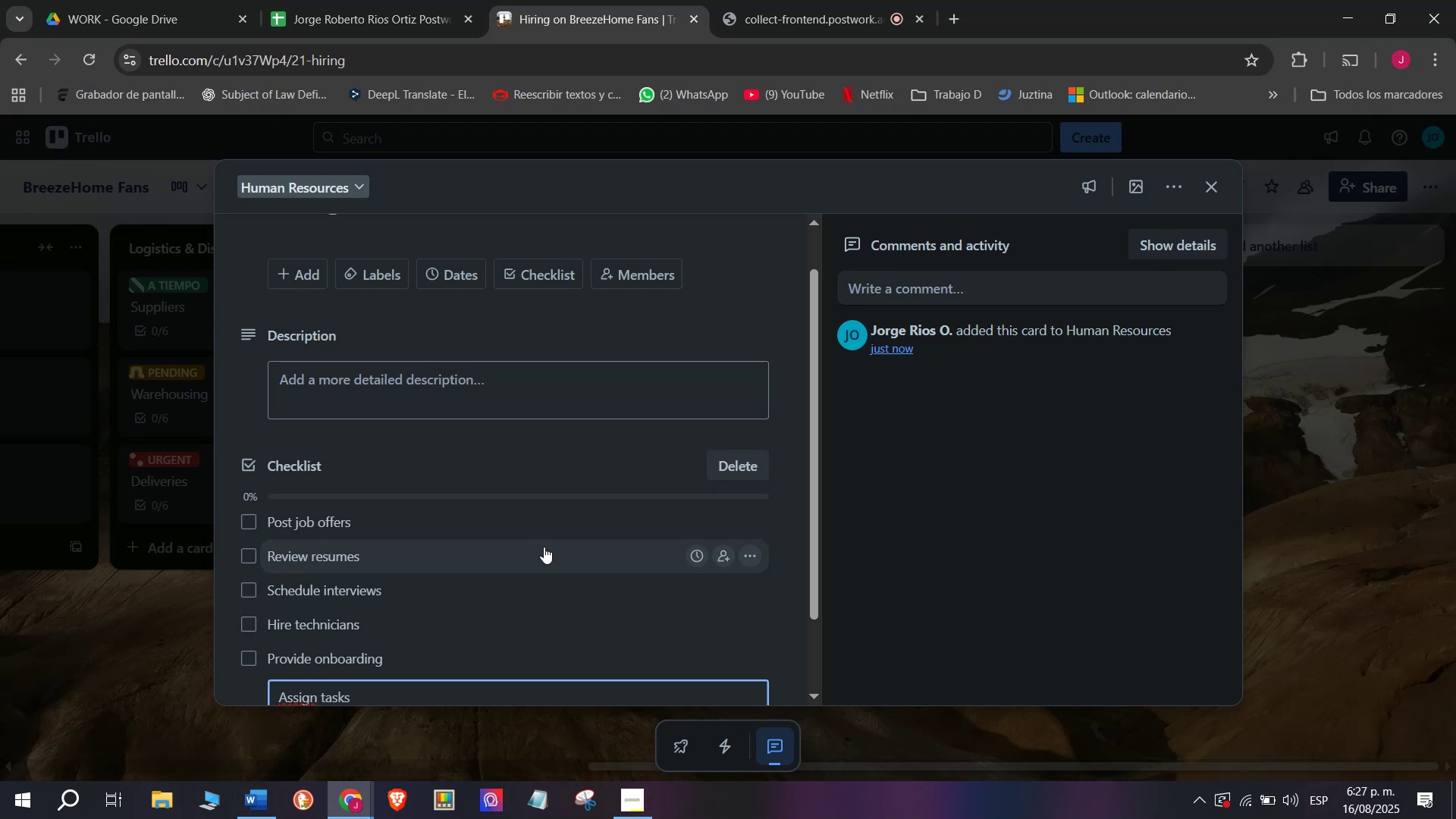 
key(Enter)
 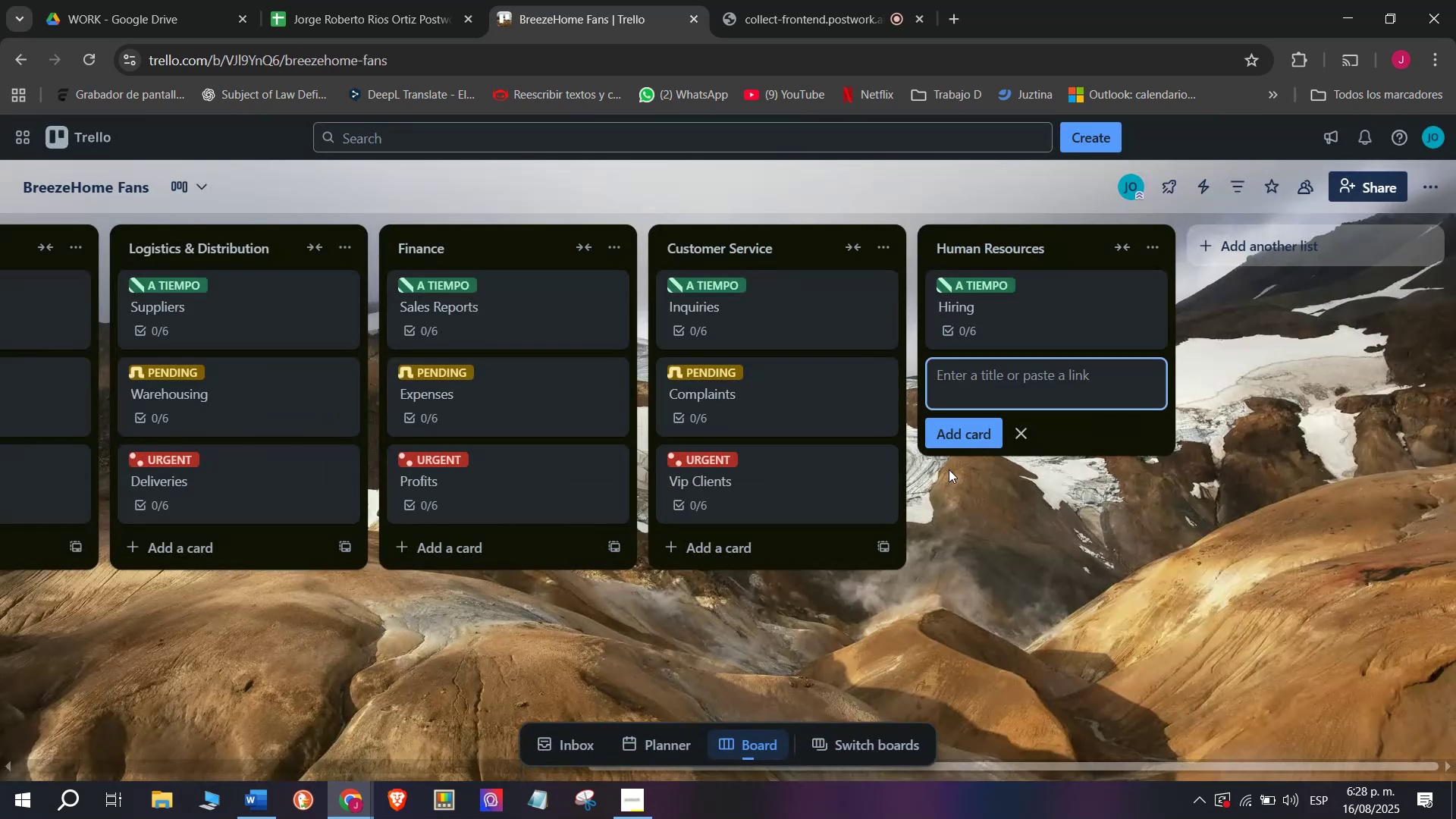 
wait(6.9)
 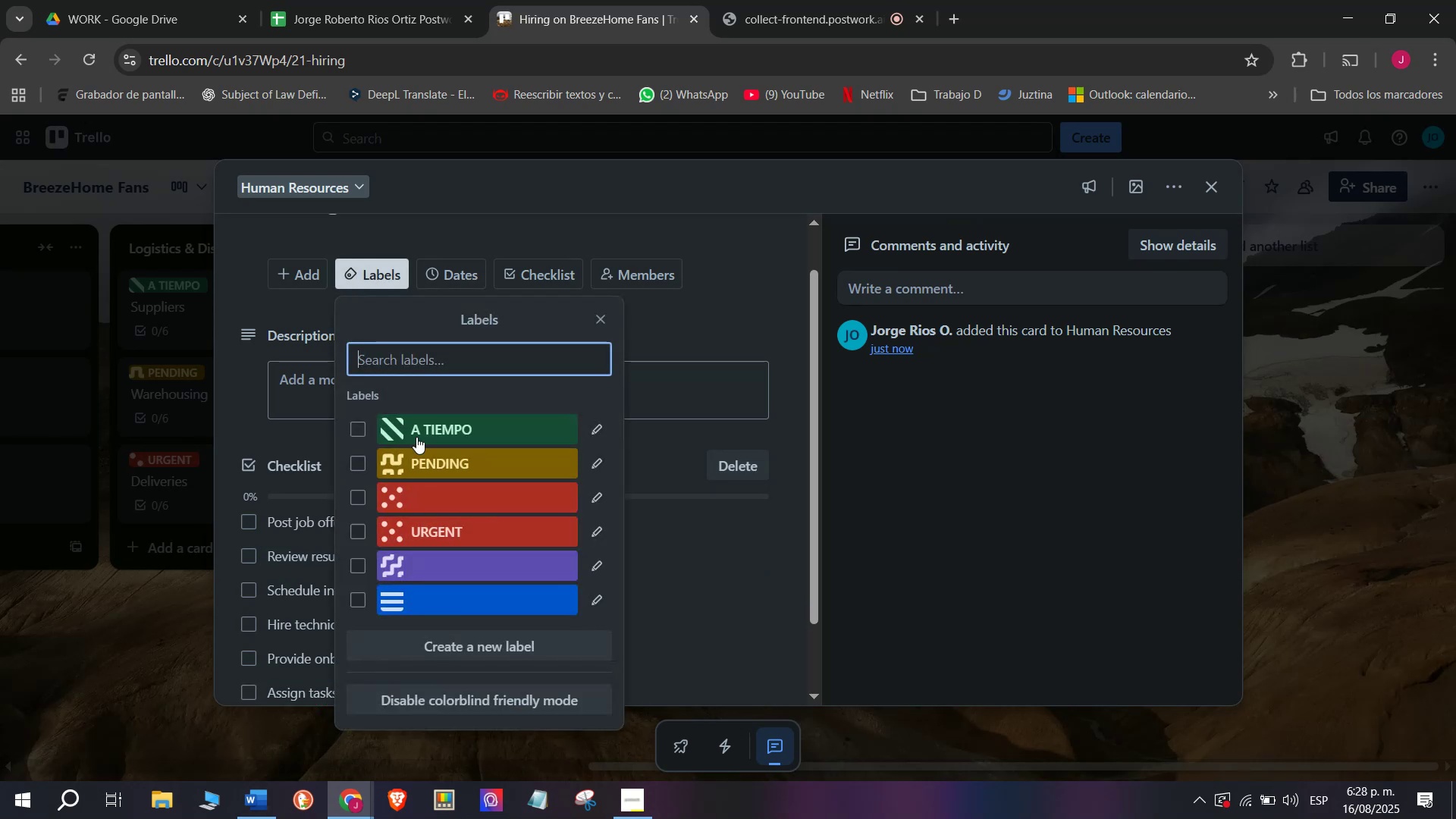 
type(Training )
 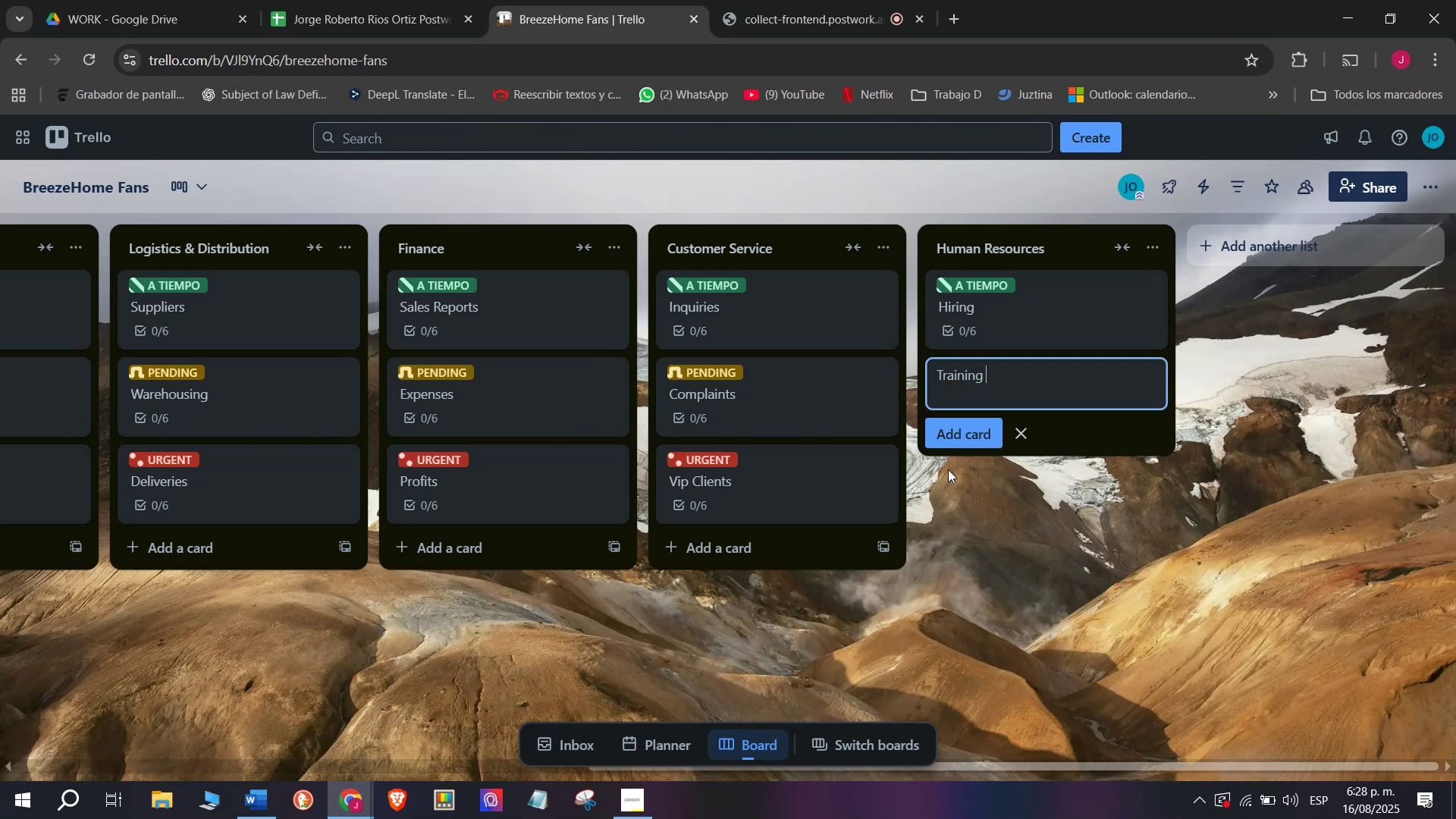 
key(Enter)
 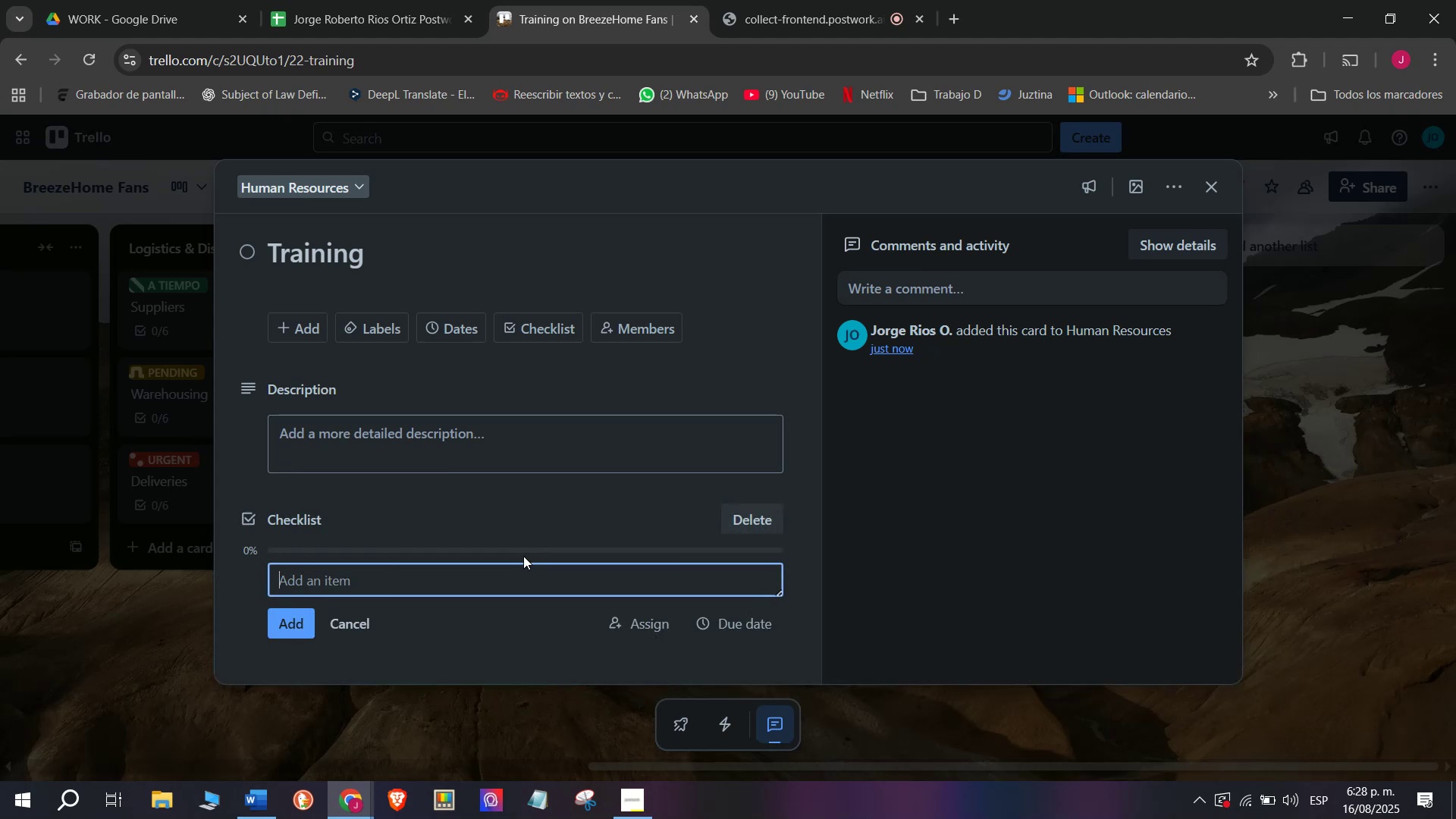 
wait(6.83)
 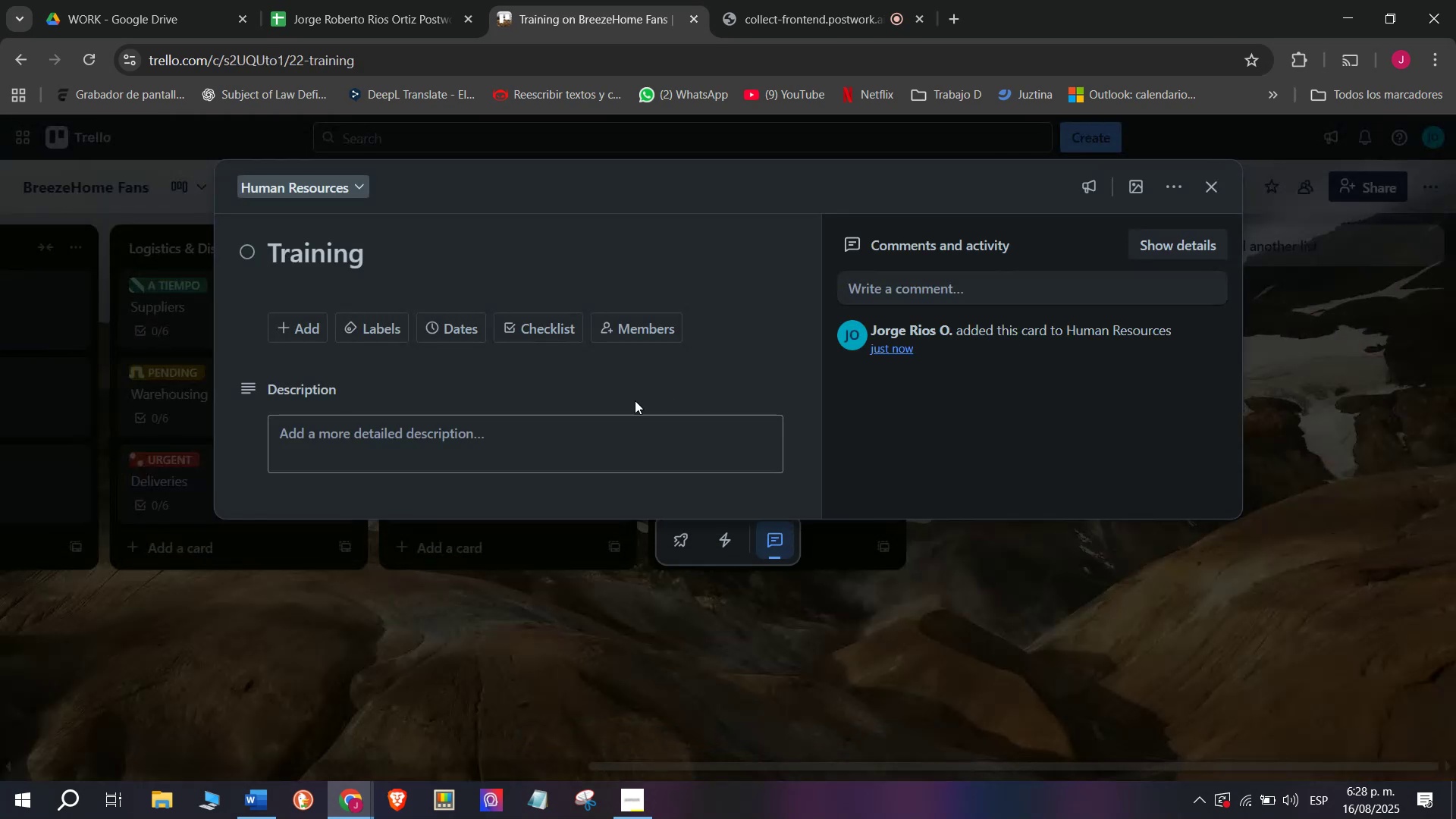 
type(Train sales team Train installation )
 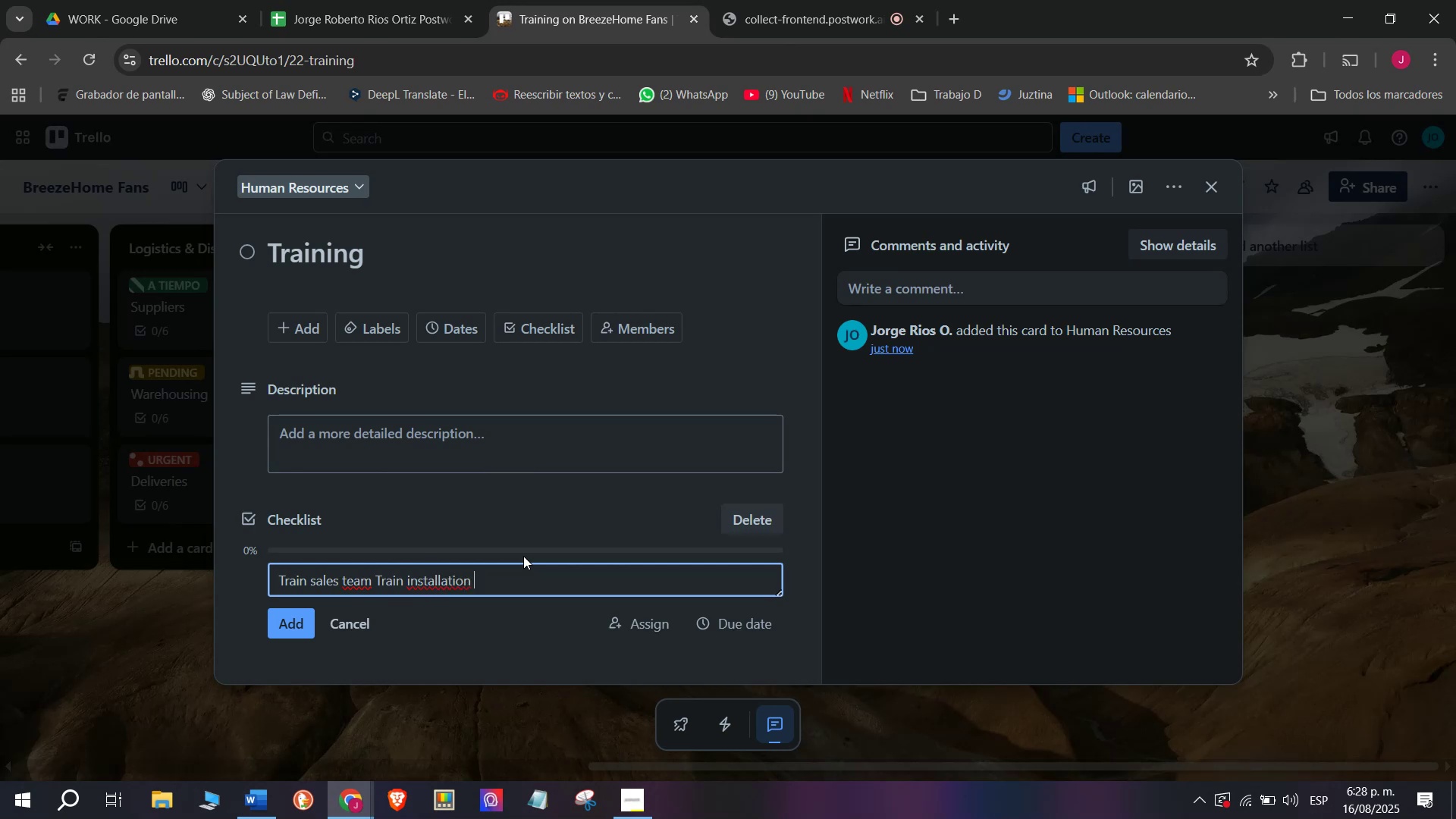 
type(sta)
 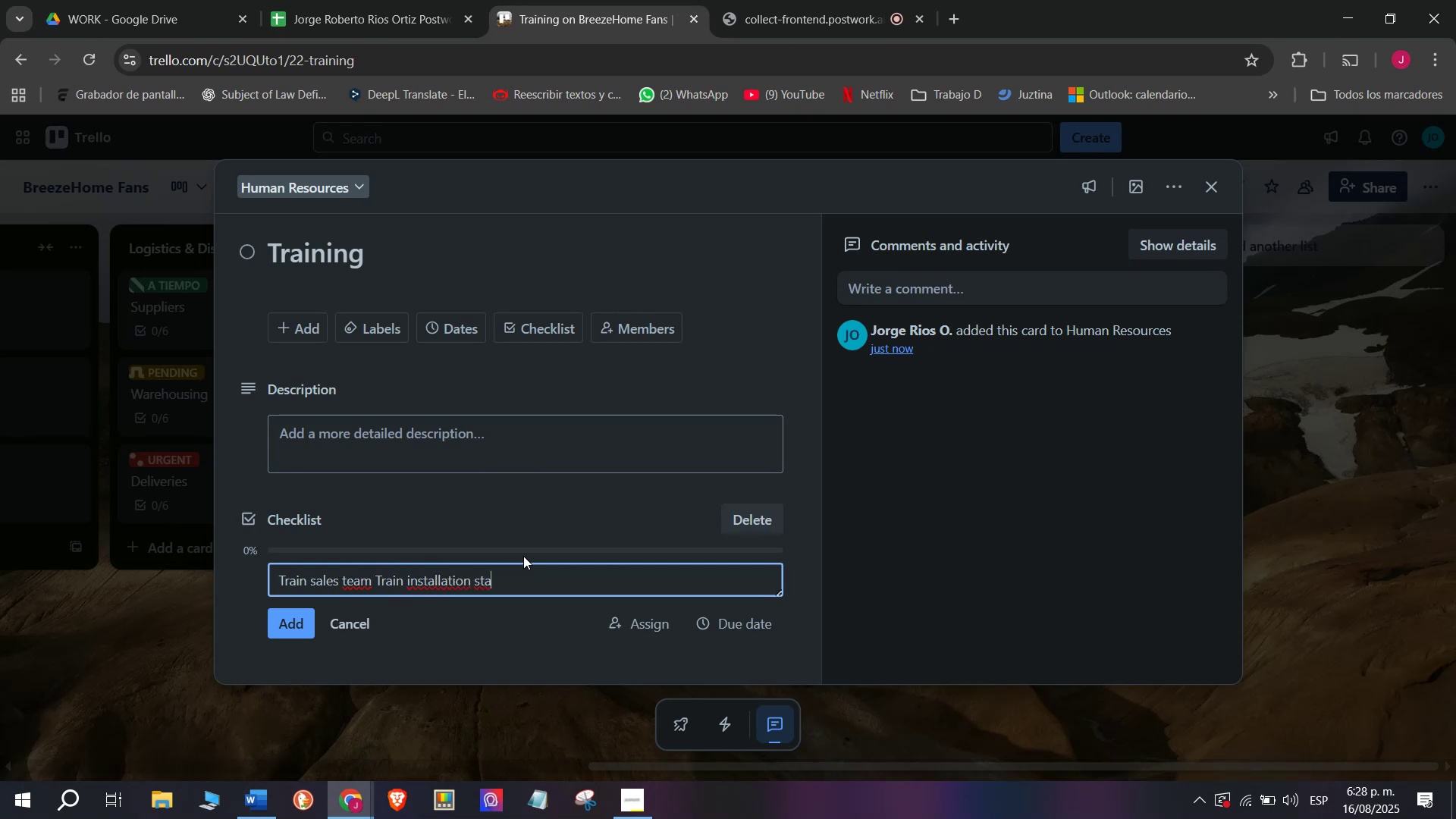 
type(ff)
 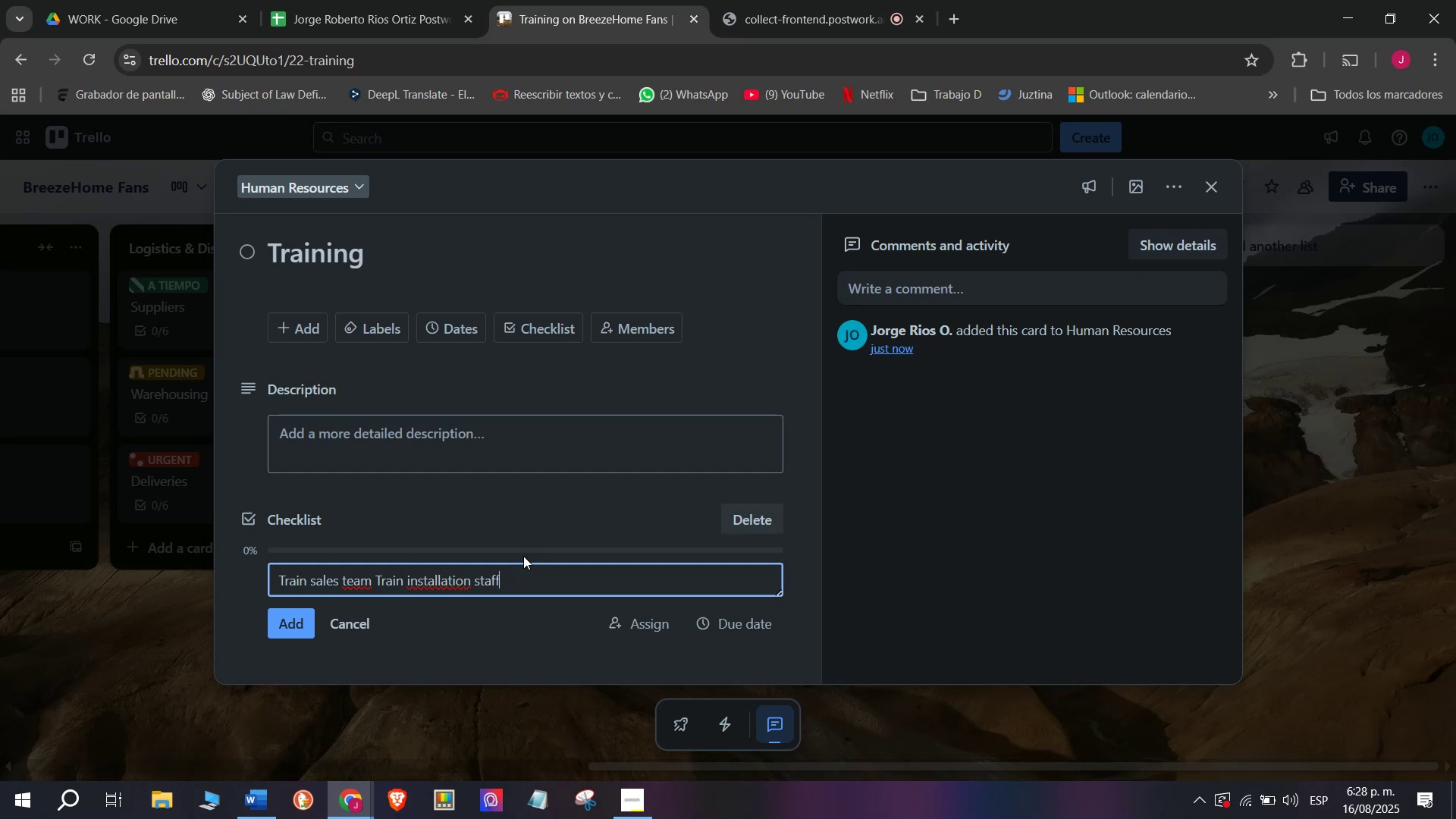 
wait(9.52)
 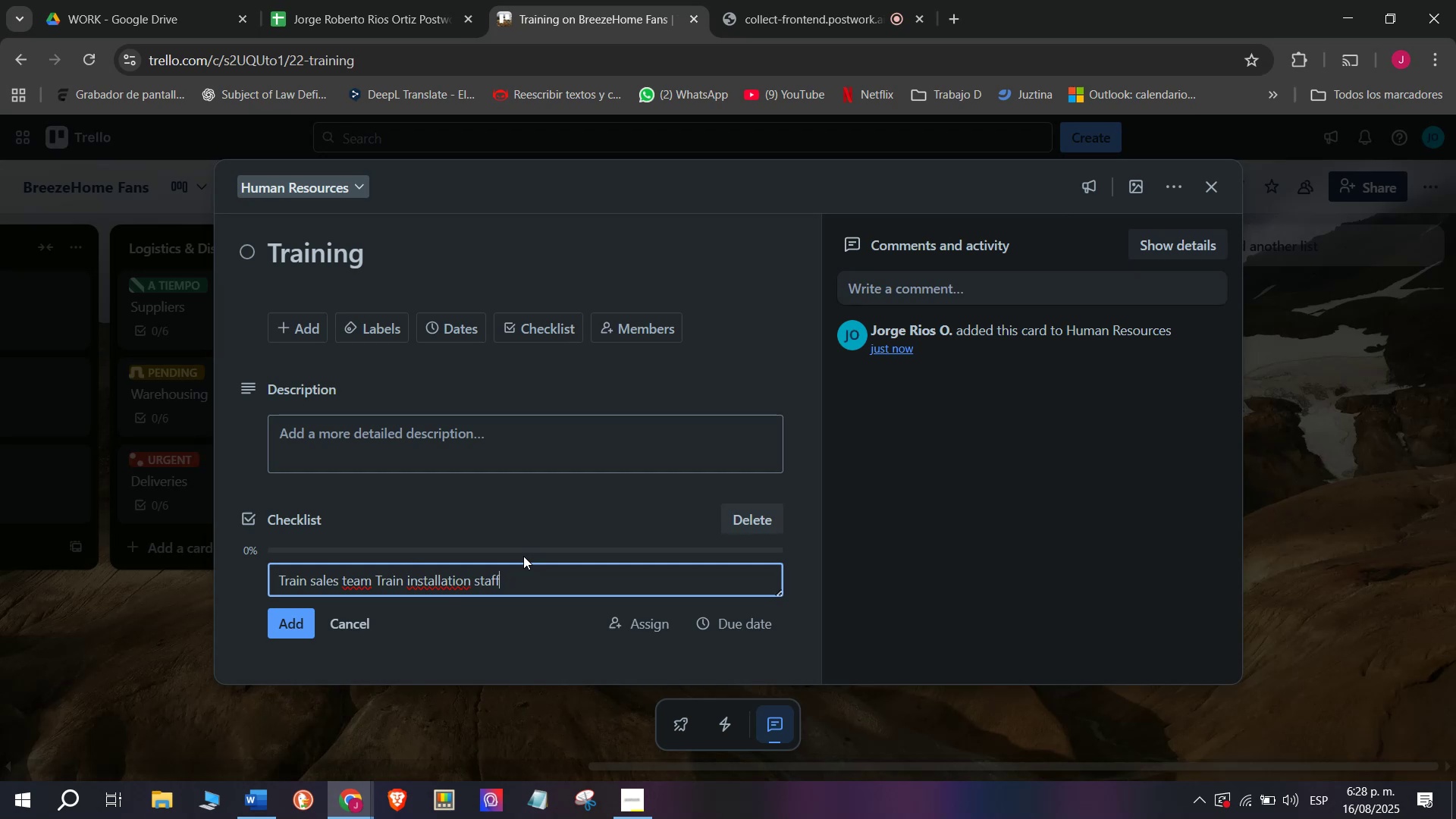 
left_click_drag(start_coordinate=[377, 579], to_coordinate=[606, 625])
 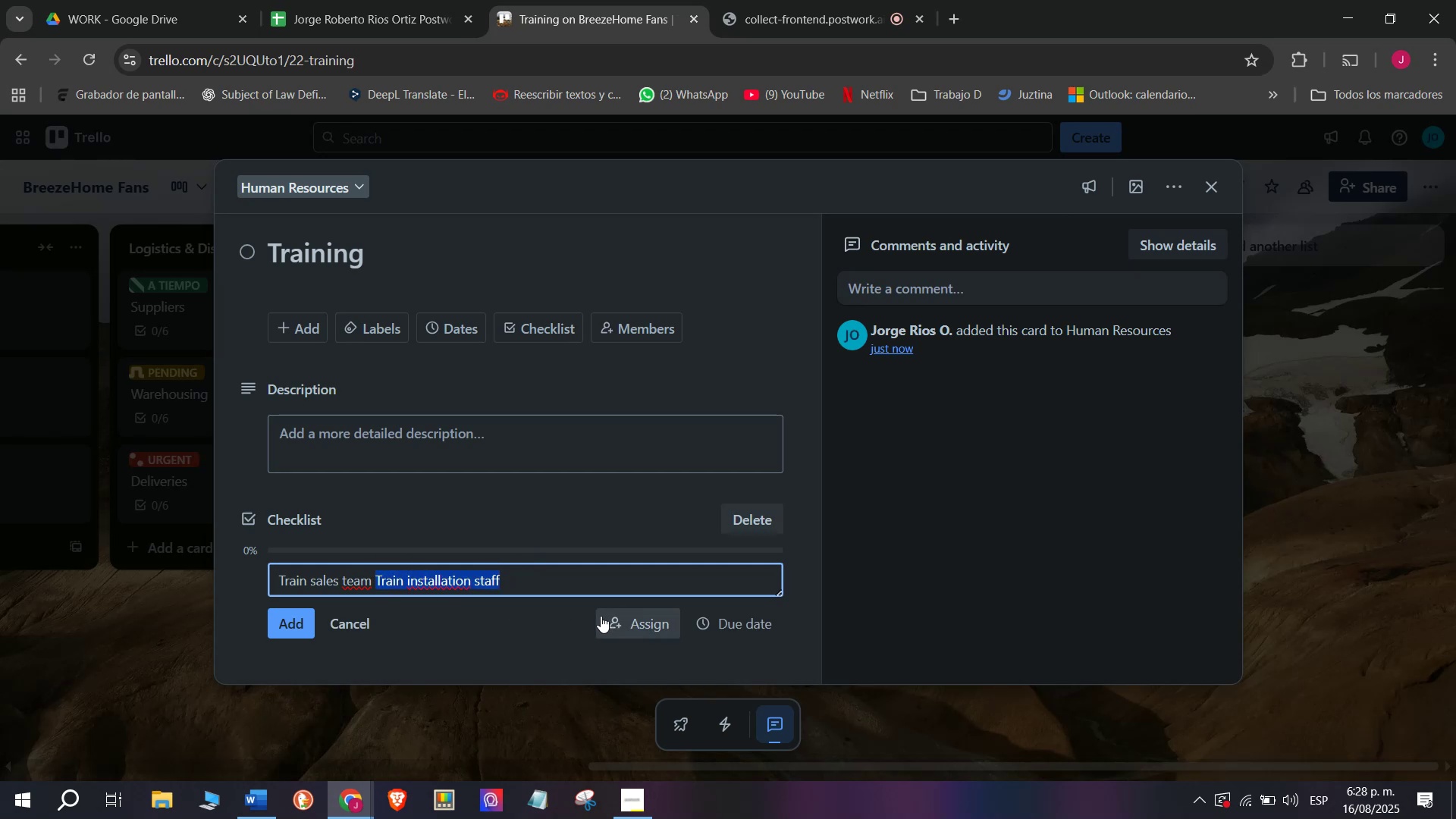 
key(Control+X)
 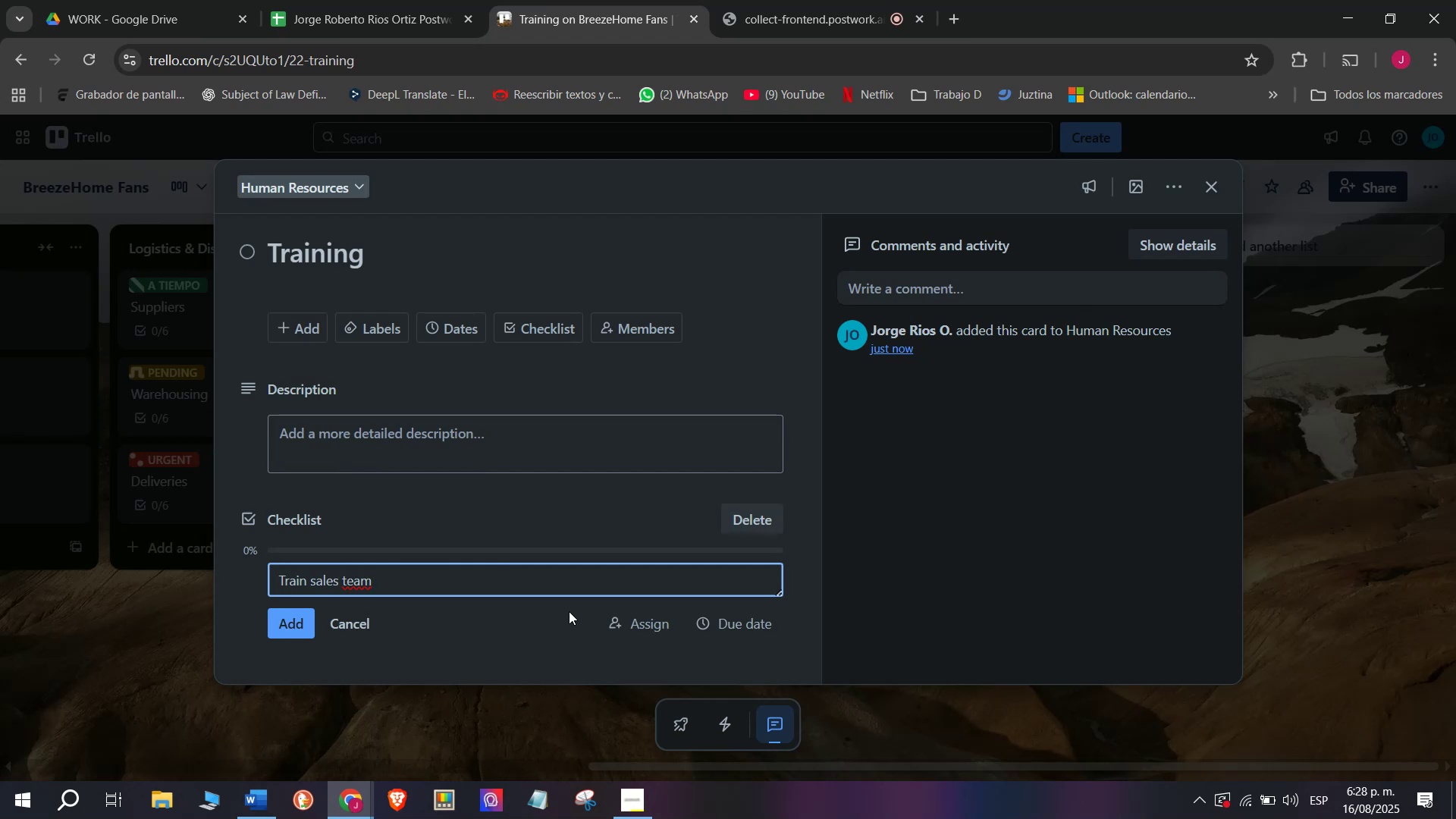 
key(Enter)
 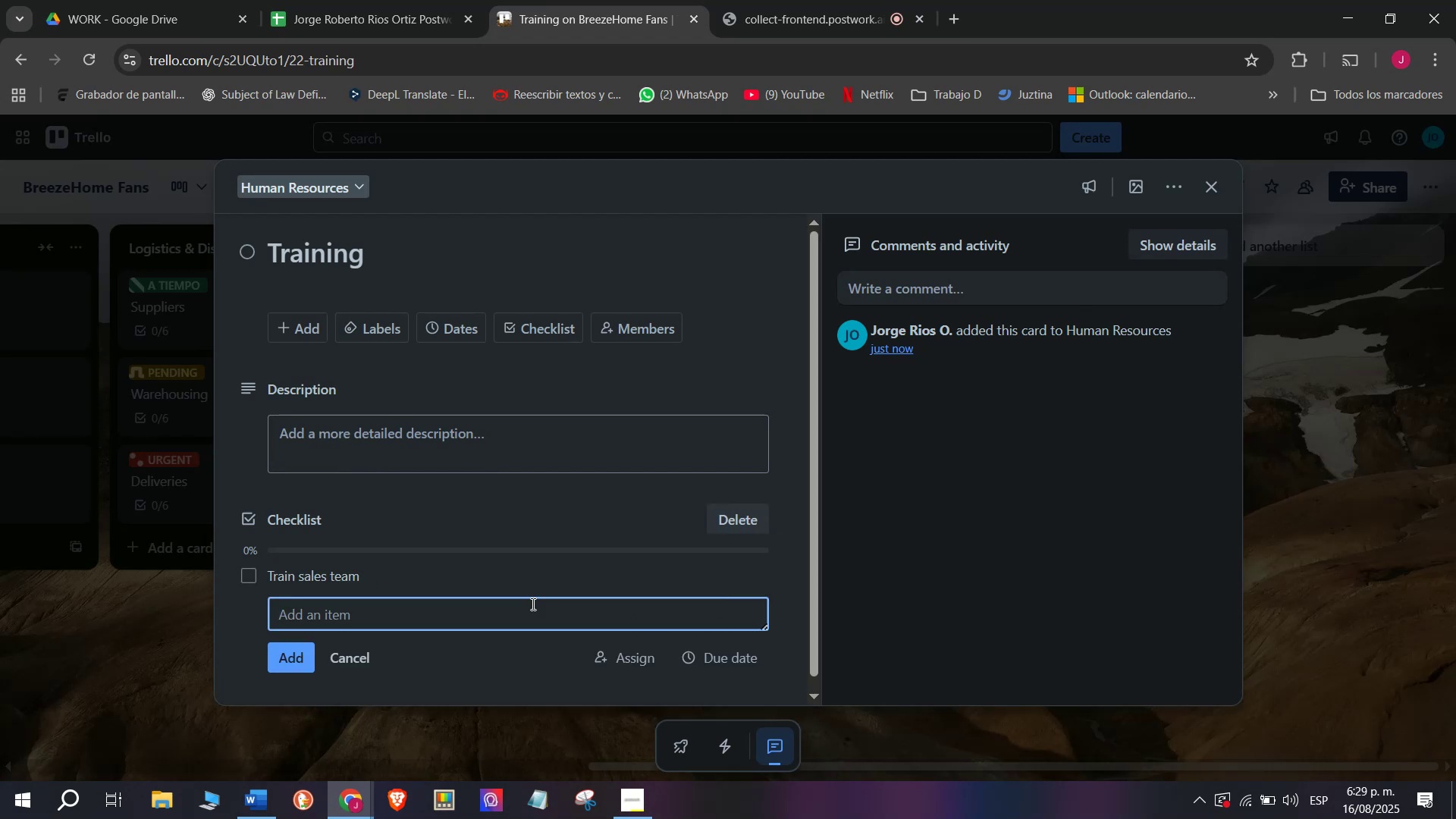 
key(Control+V)
 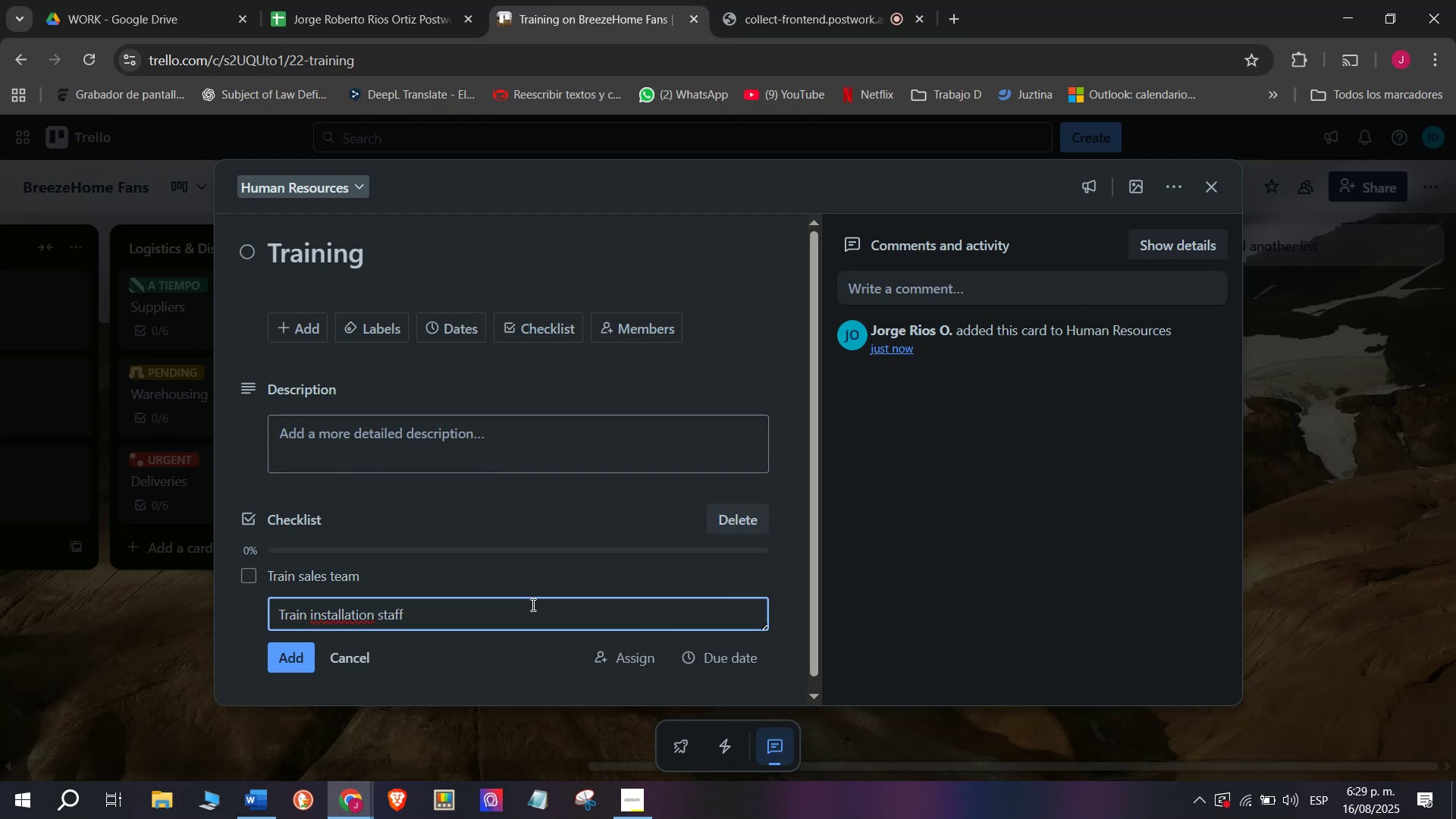 
key(Enter)
 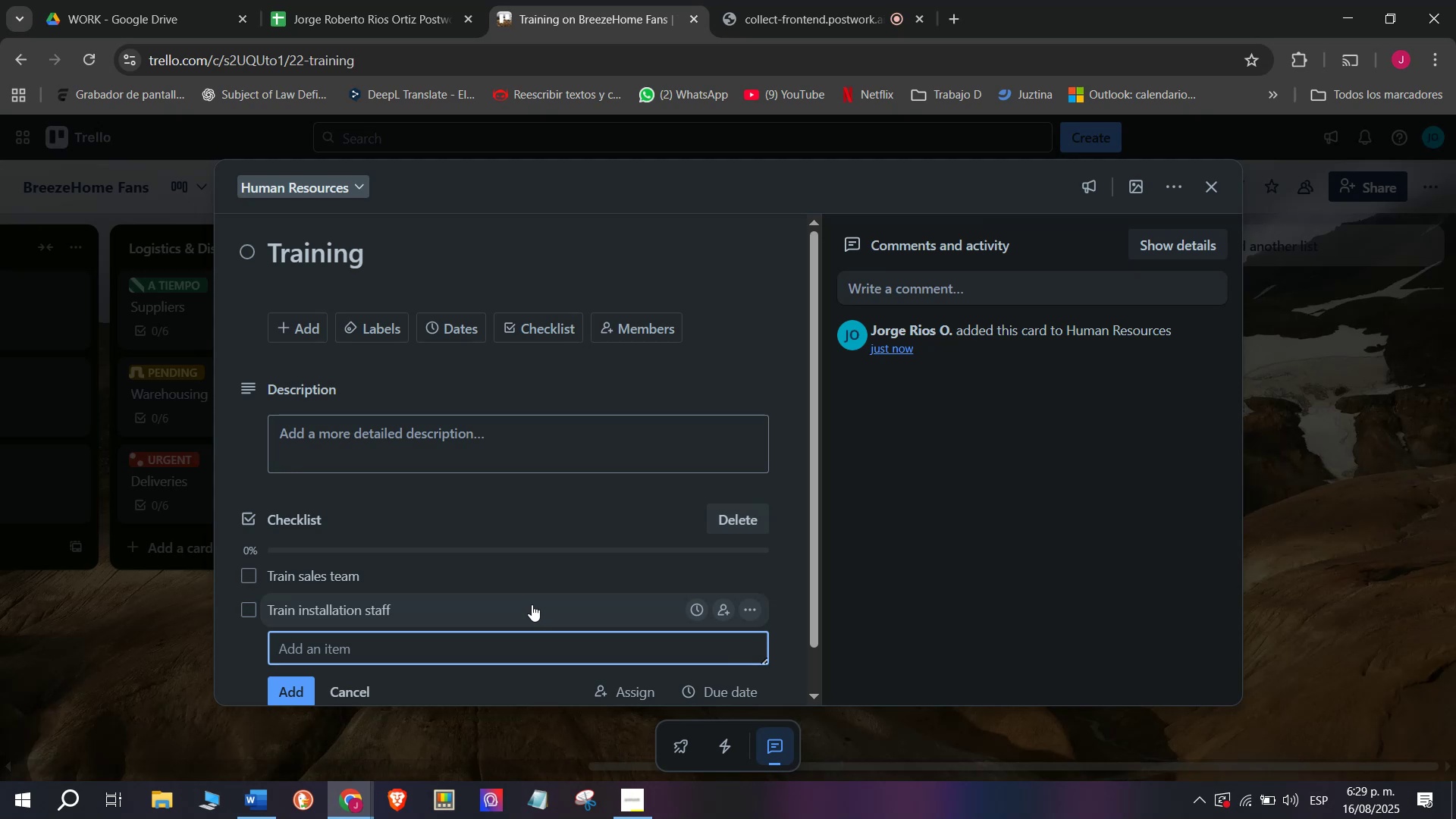 
wait(6.09)
 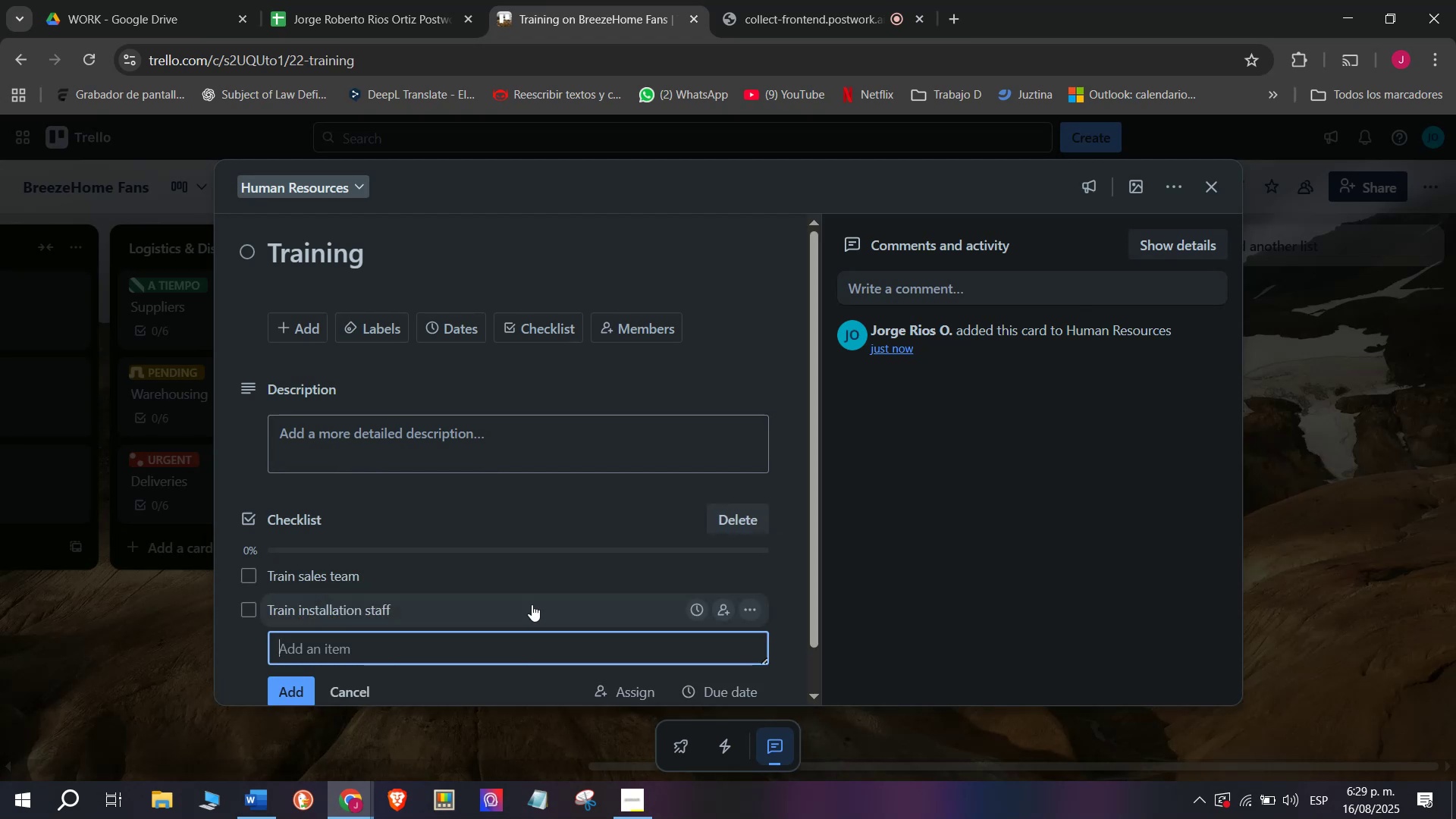 
type(Cus)
 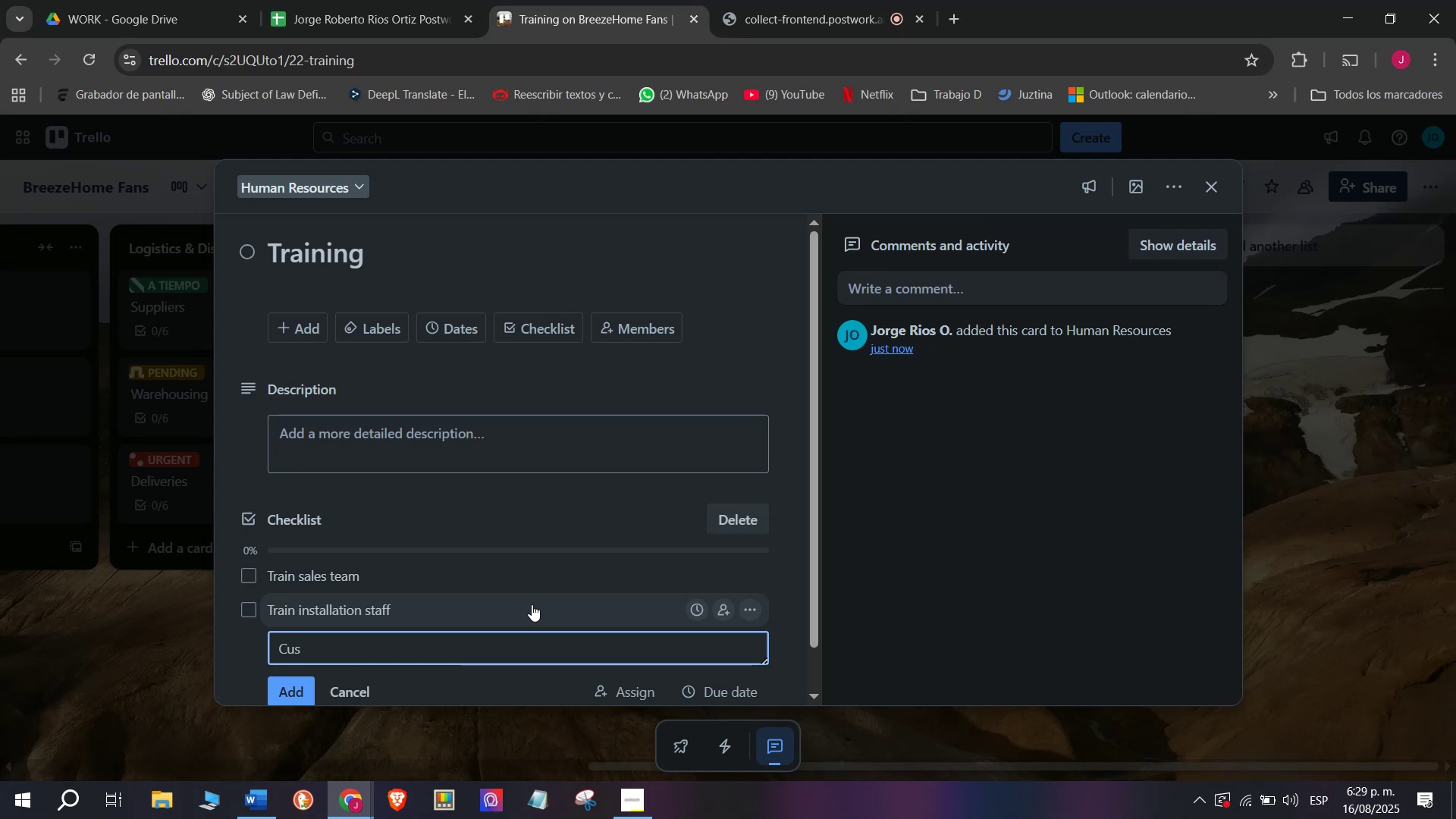 
wait(9.87)
 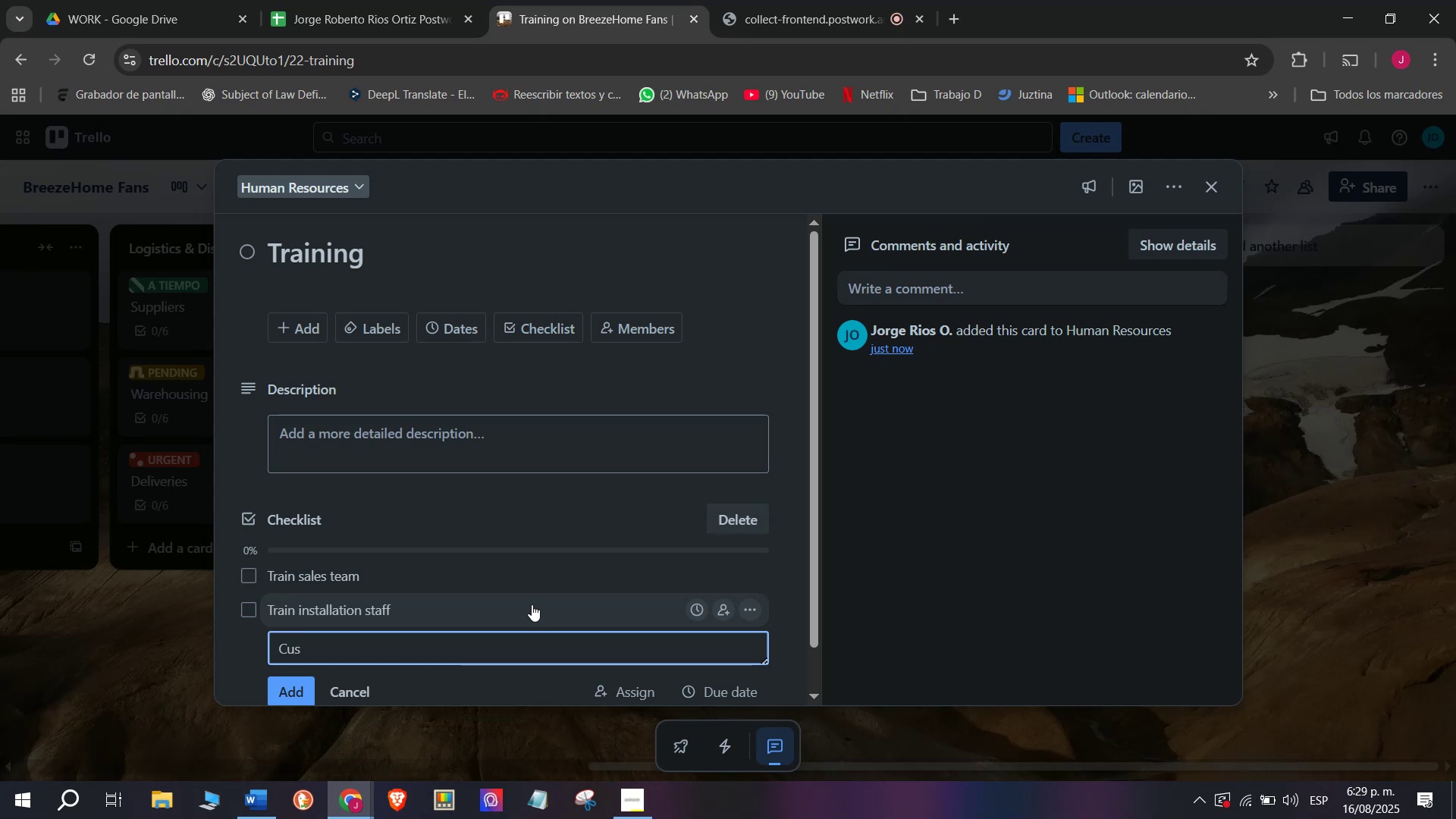 
type(to)
 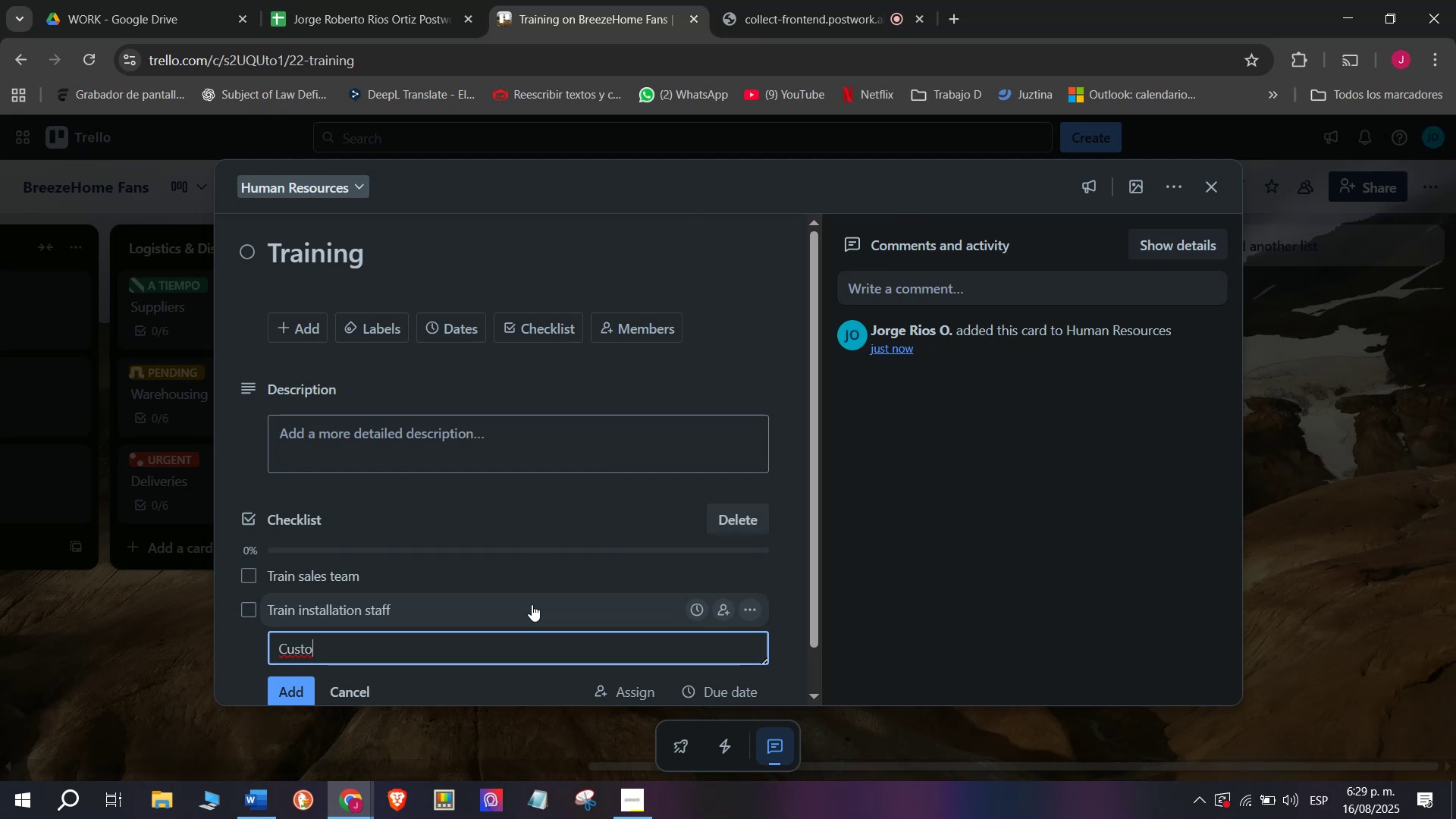 
wait(5.77)
 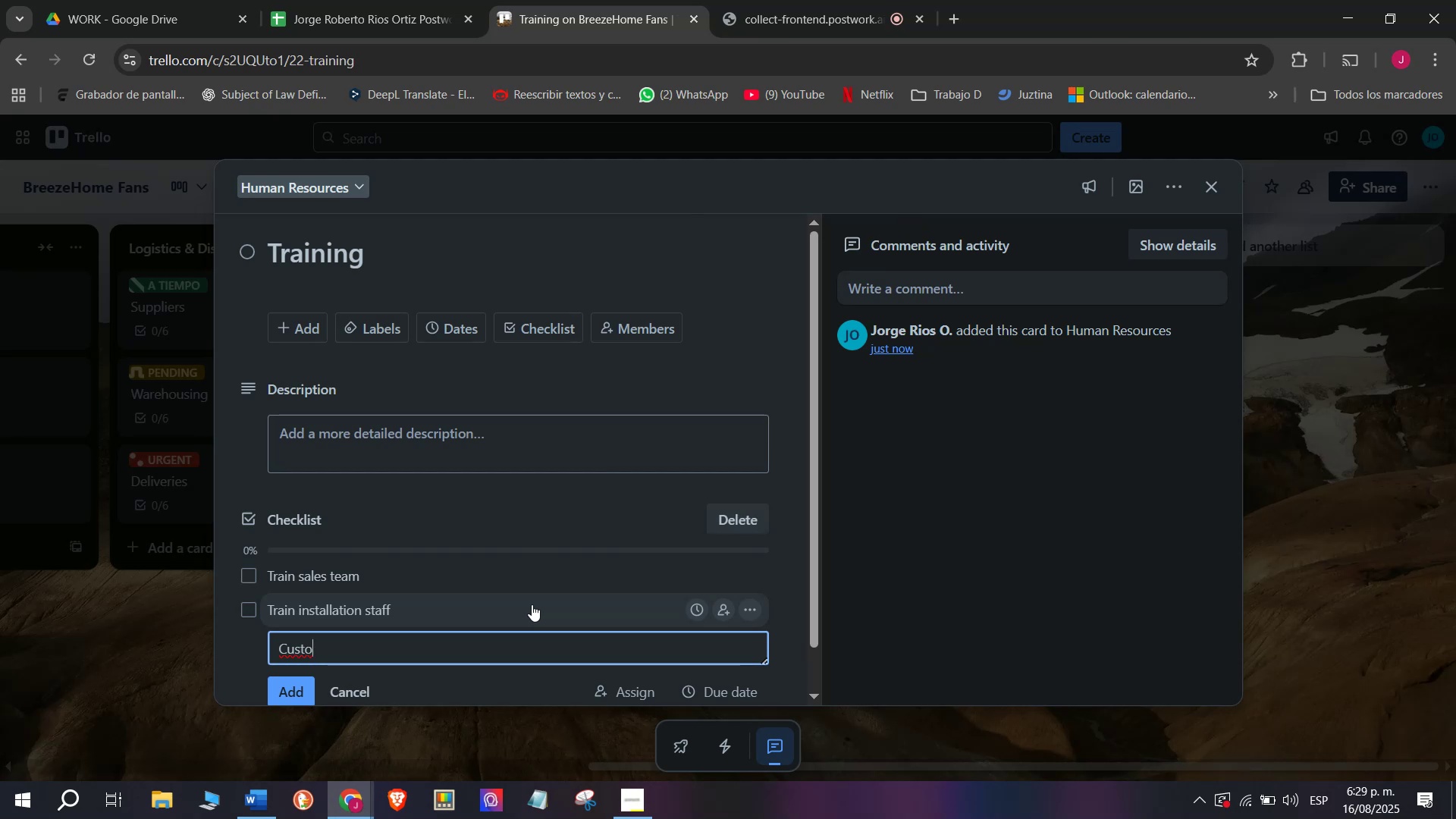 
type(mer )
 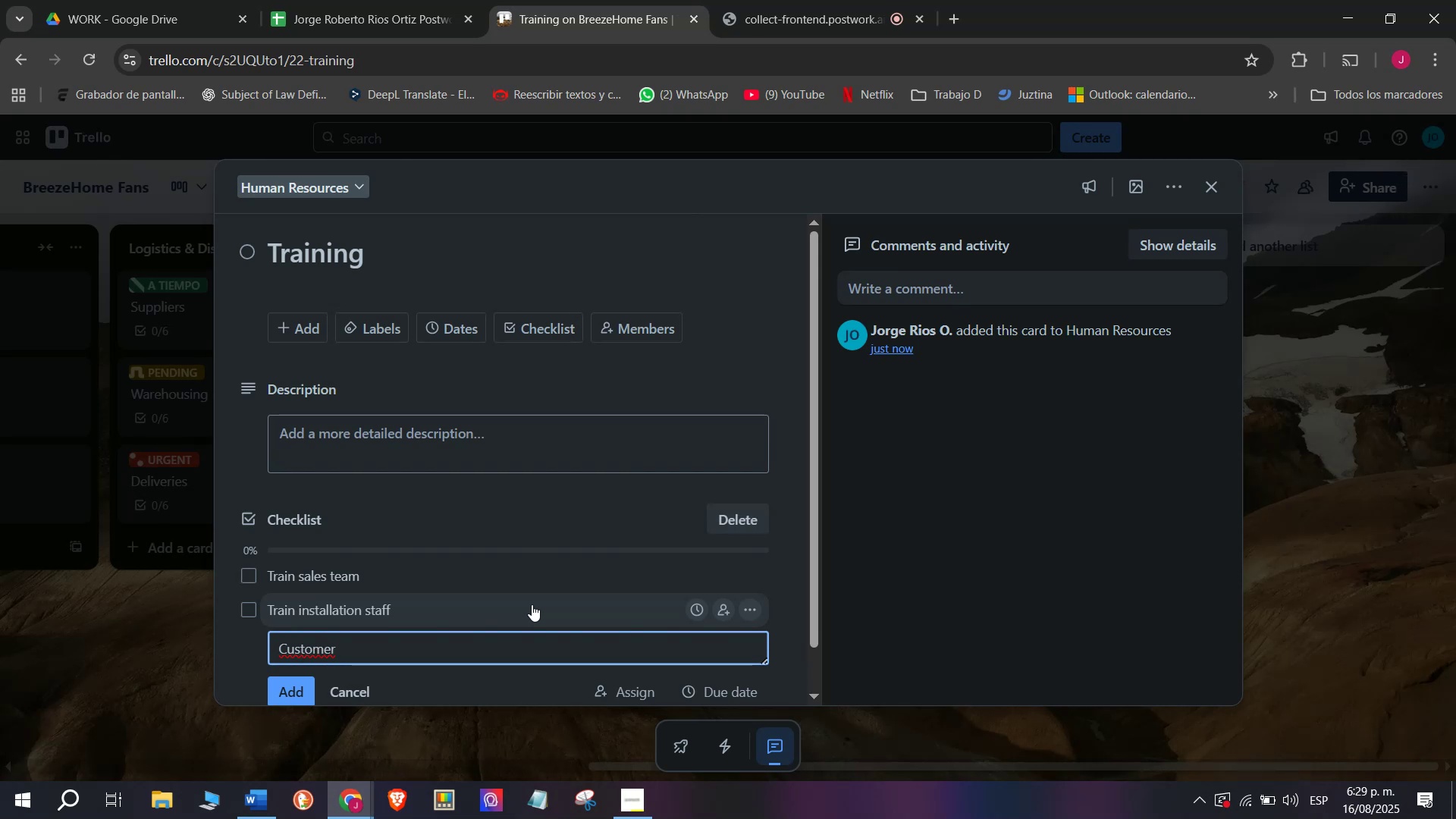 
wait(5.07)
 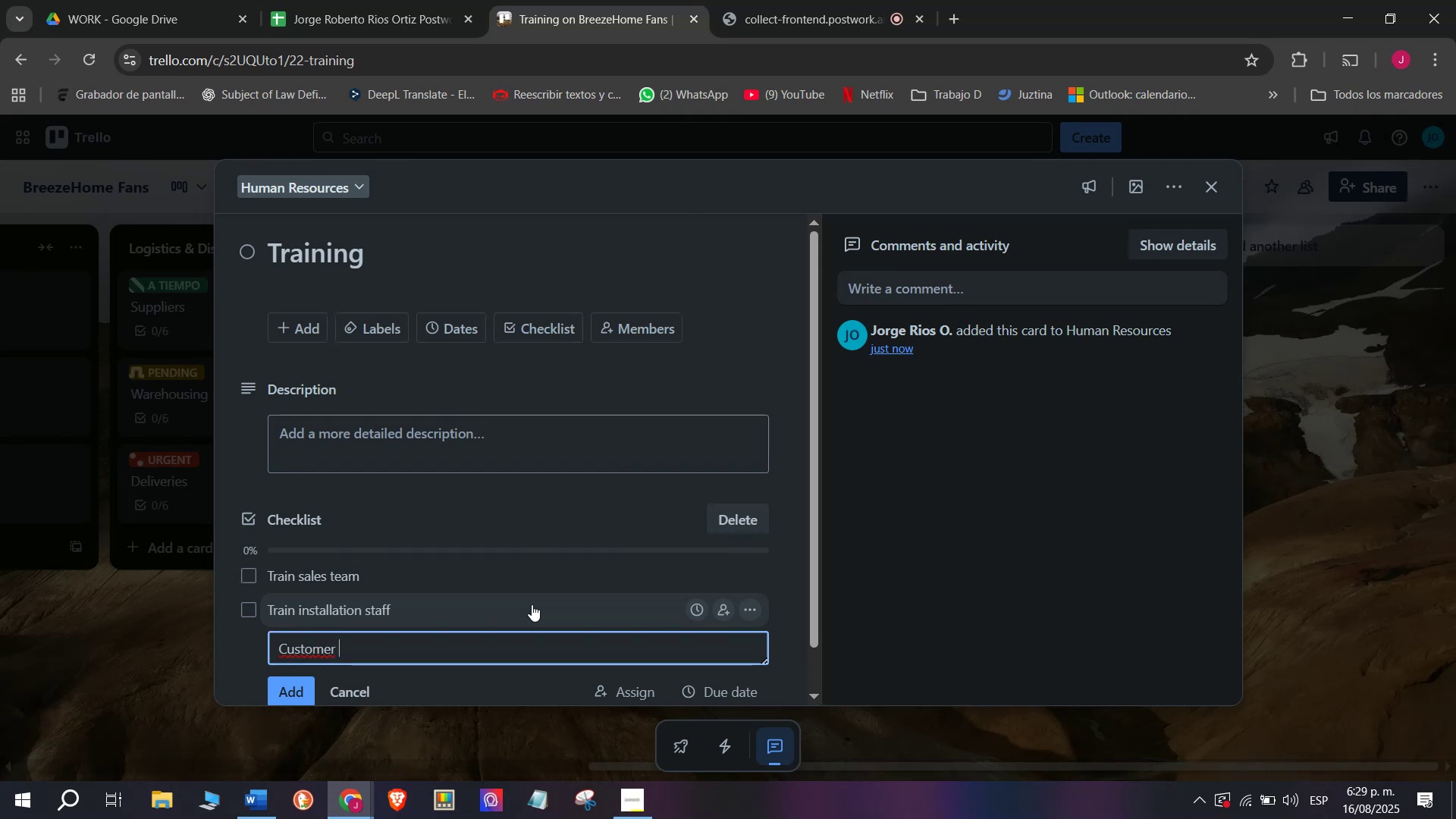 
type(serc)
key(Backspace)
type(vice worksho)
 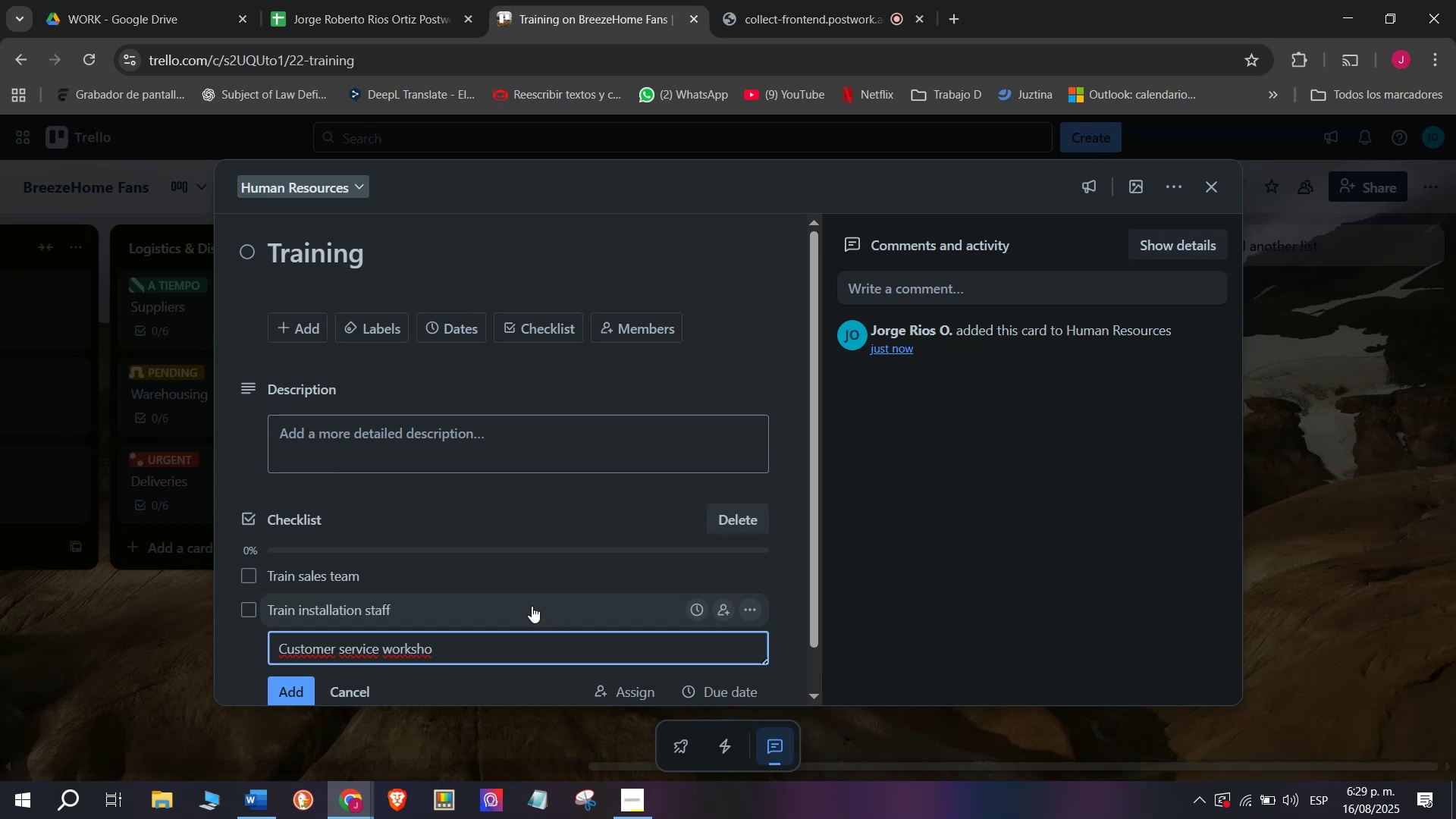 
type(ps)
 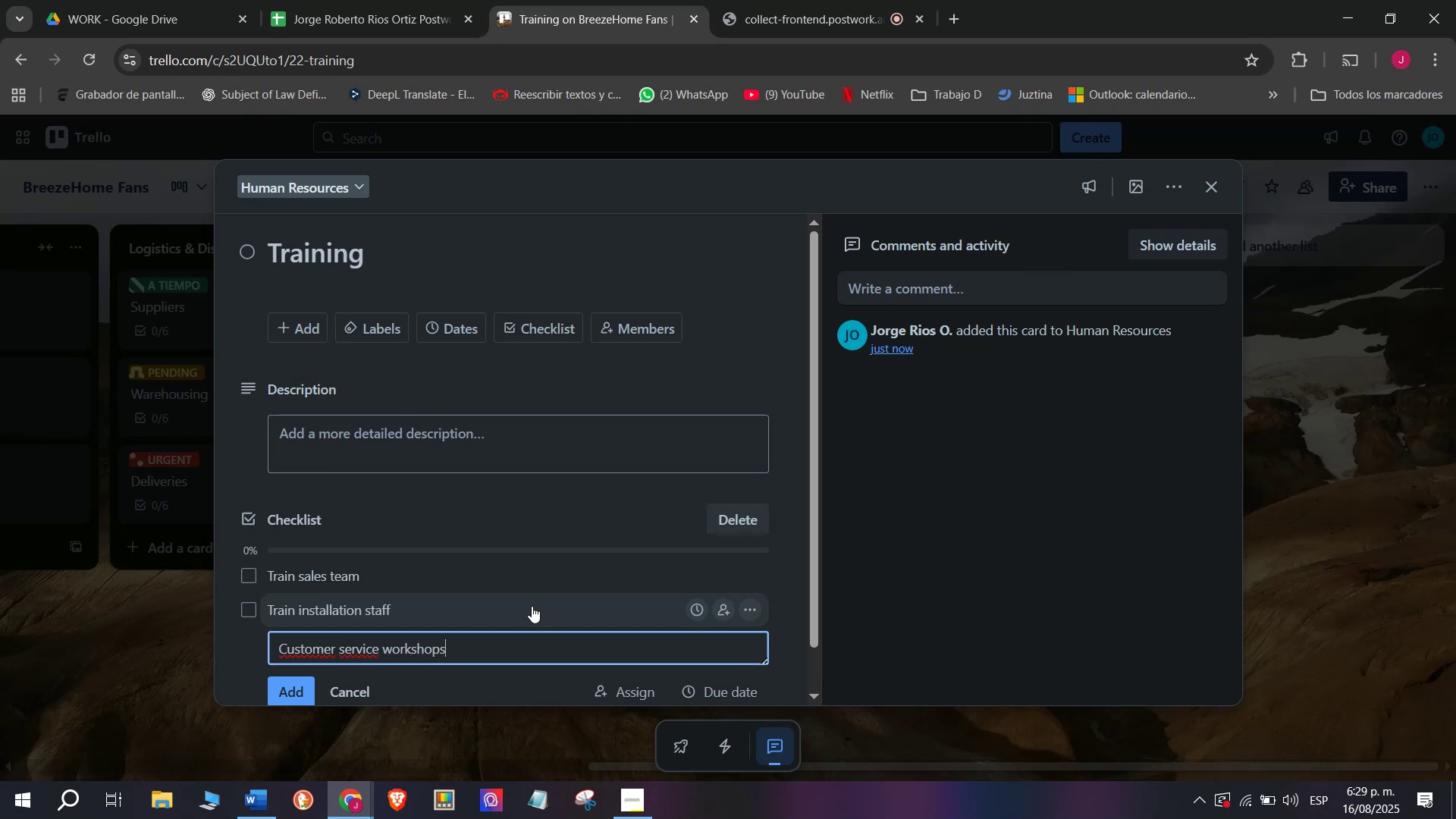 
key(Enter)
 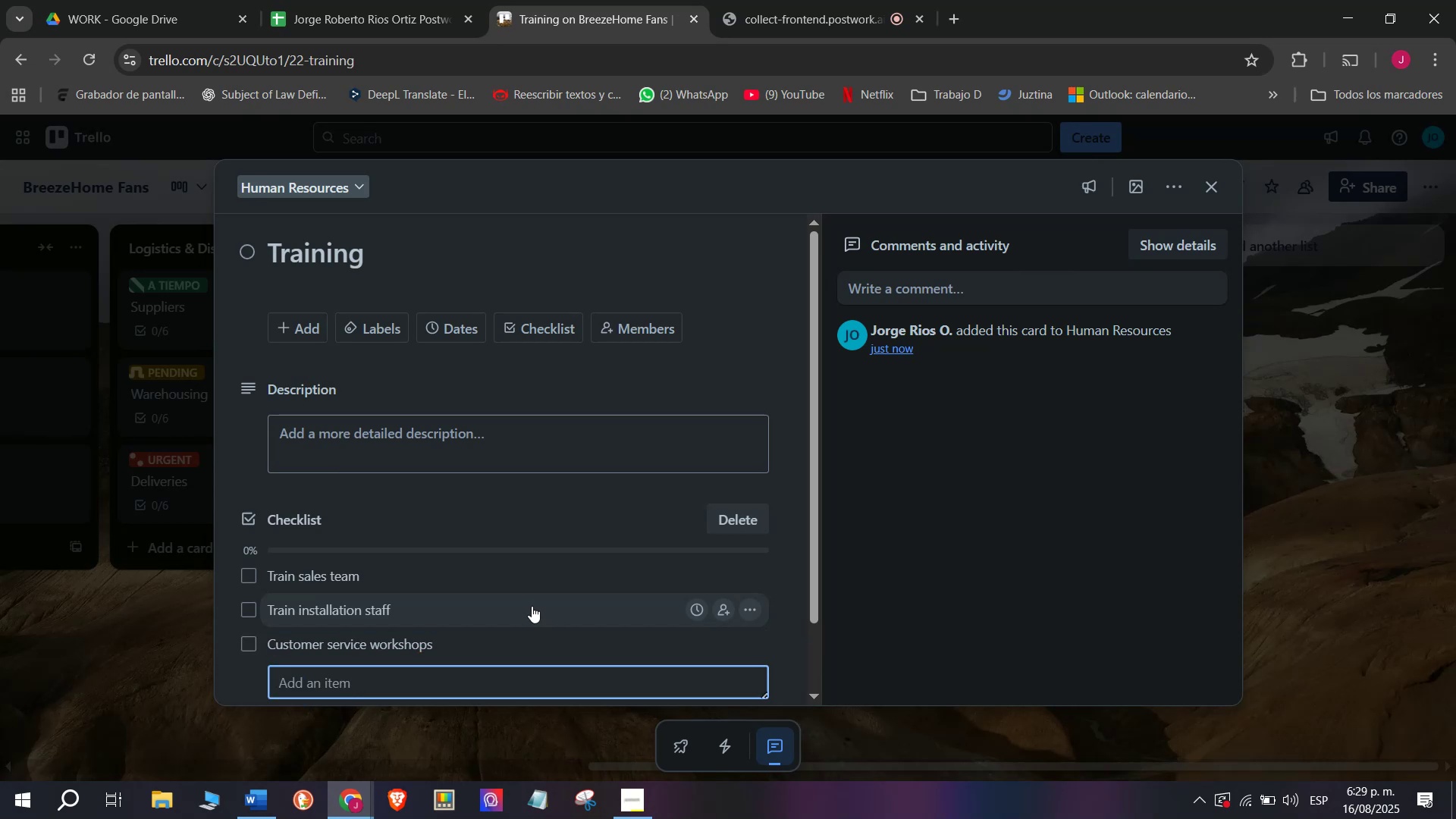 
type(Lo)
 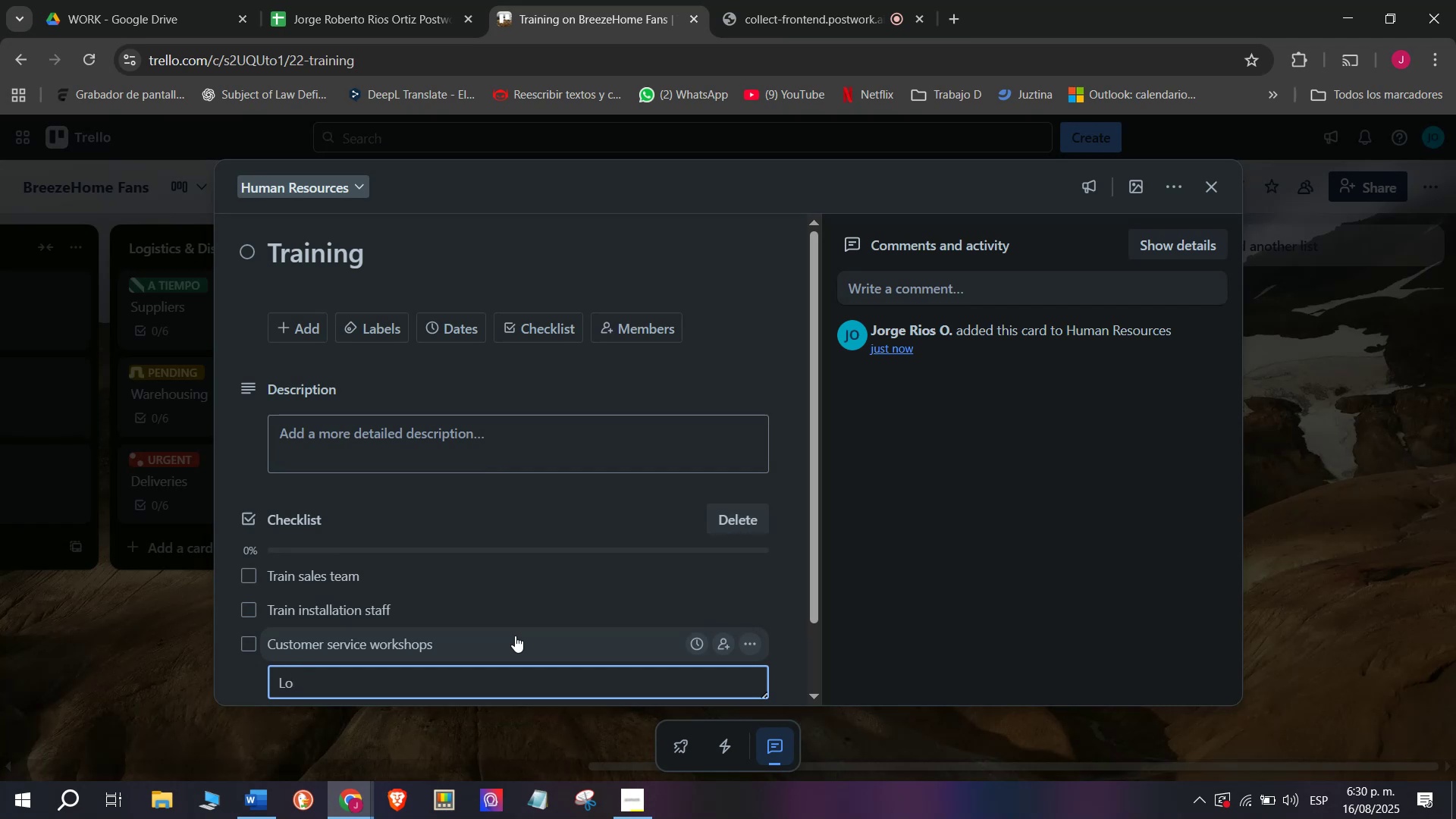 
wait(36.68)
 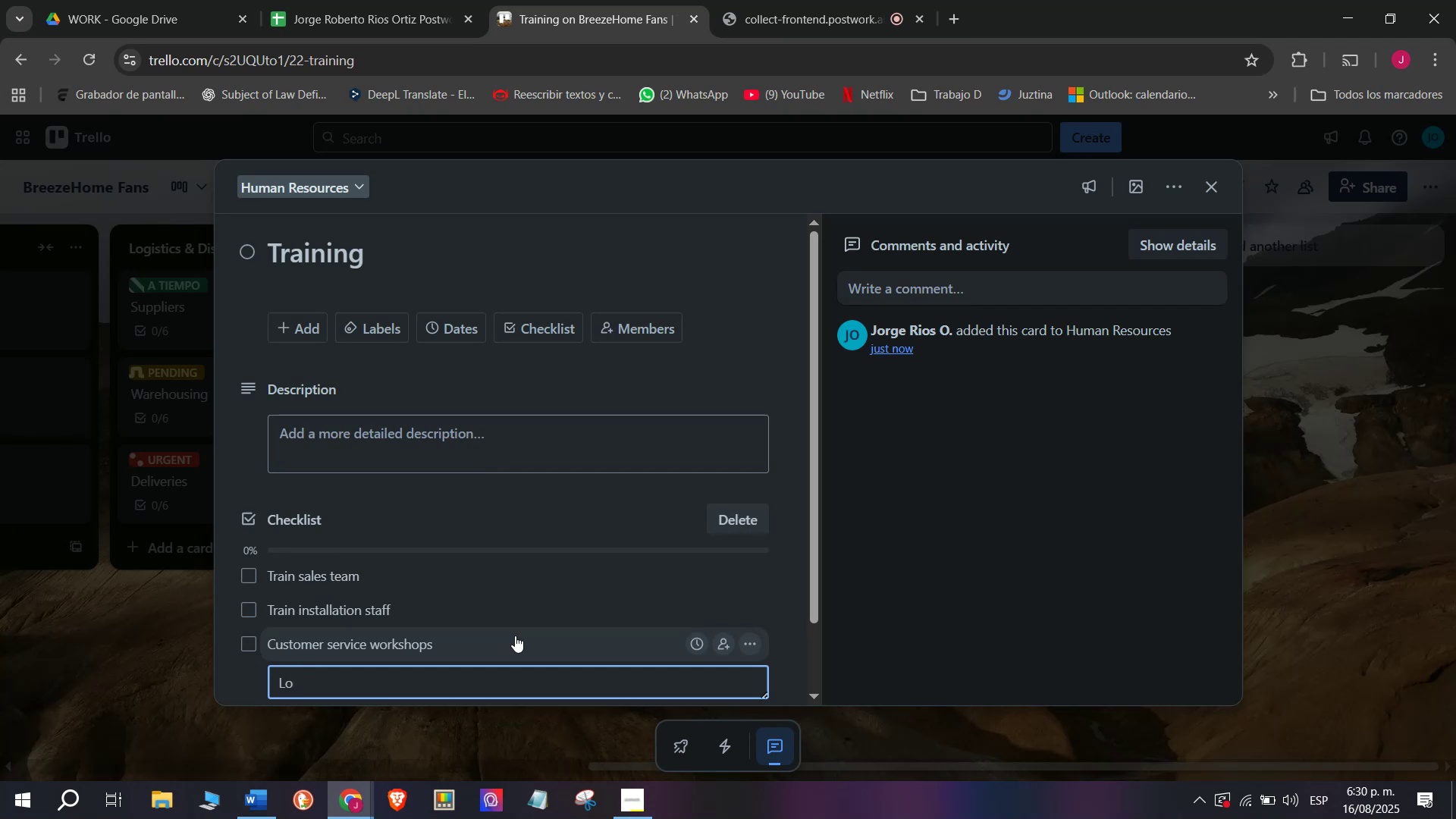 
type(gi)
 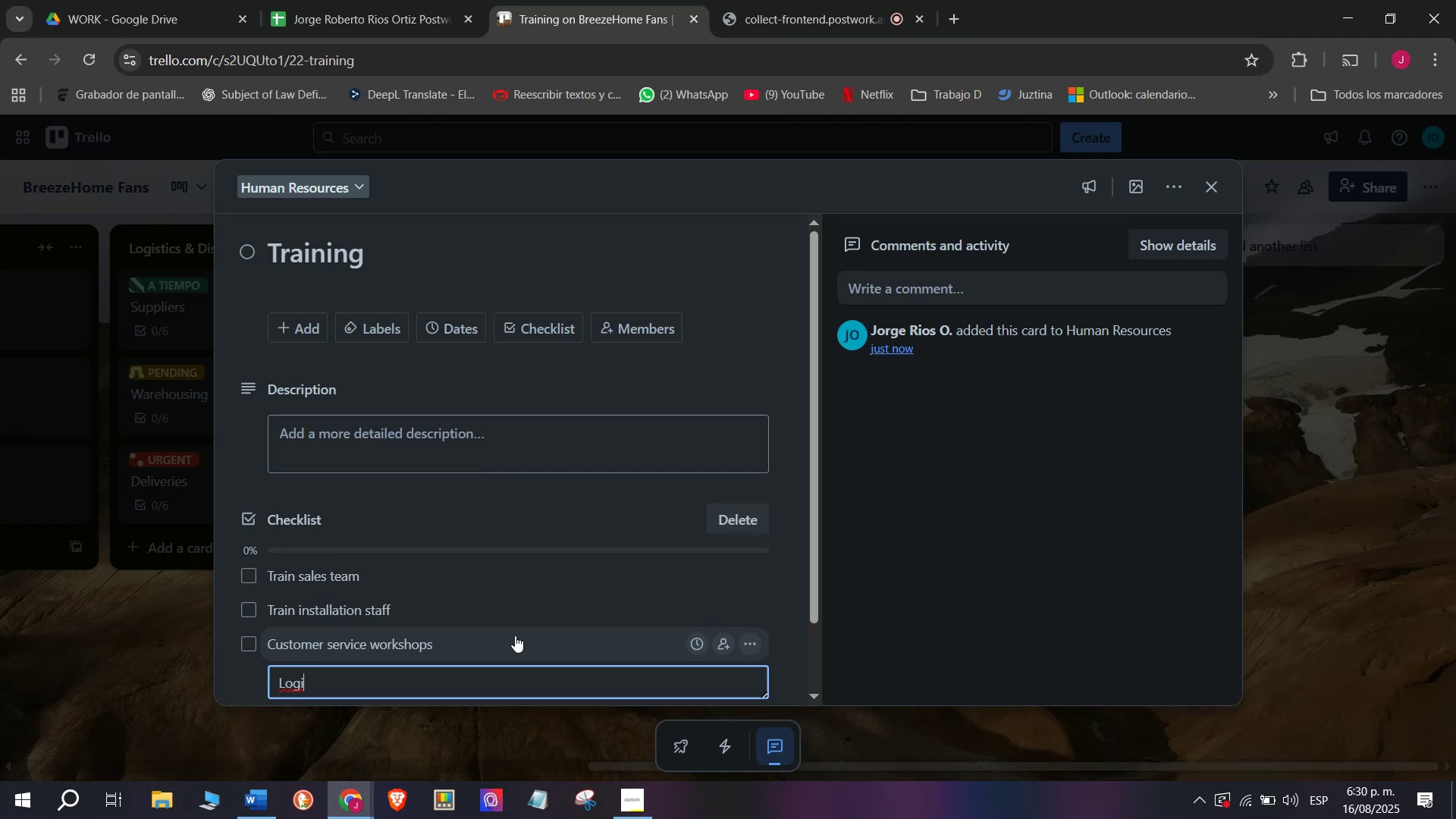 
type(sti)
 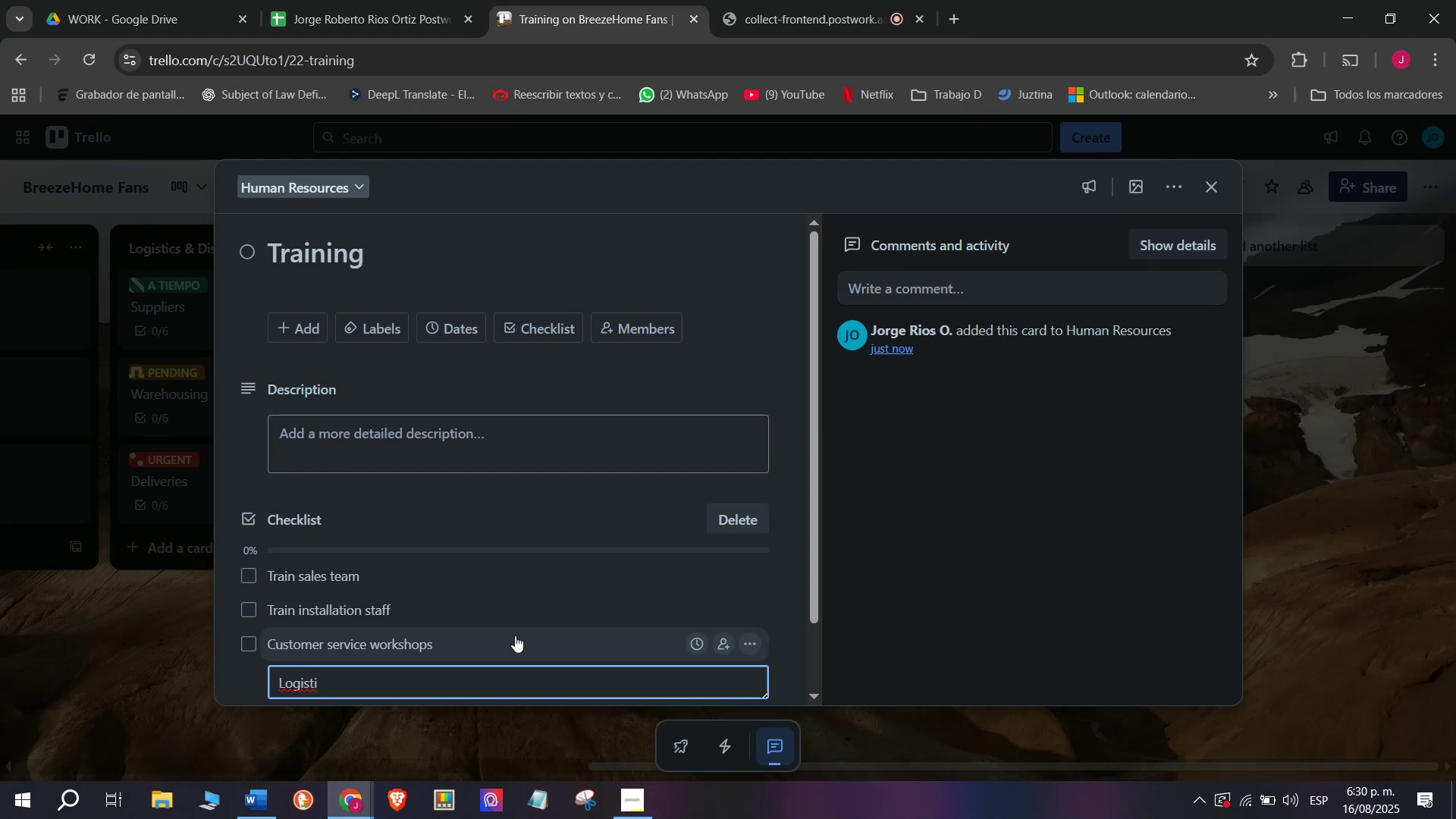 
wait(5.27)
 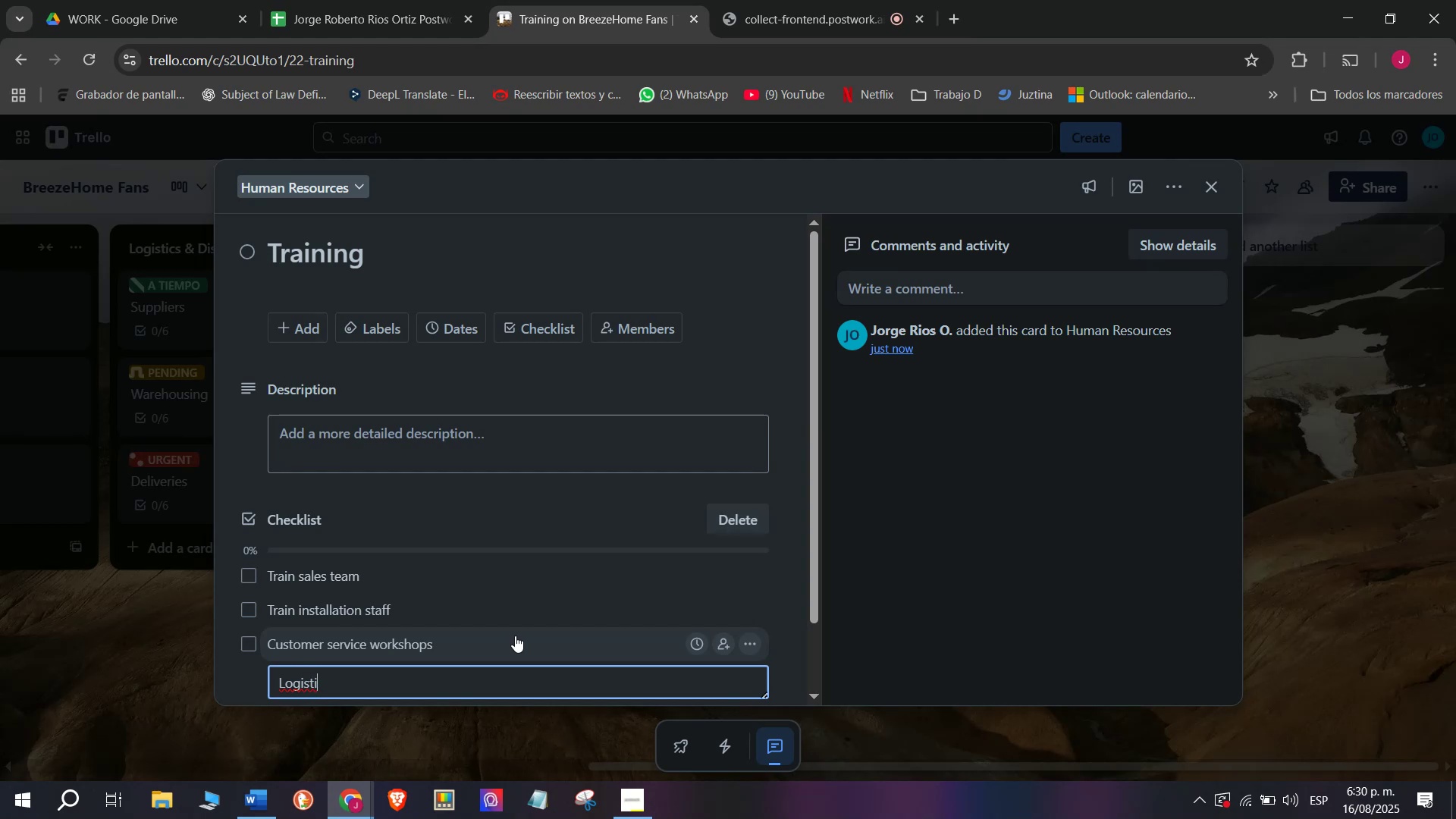 
type(cs )
 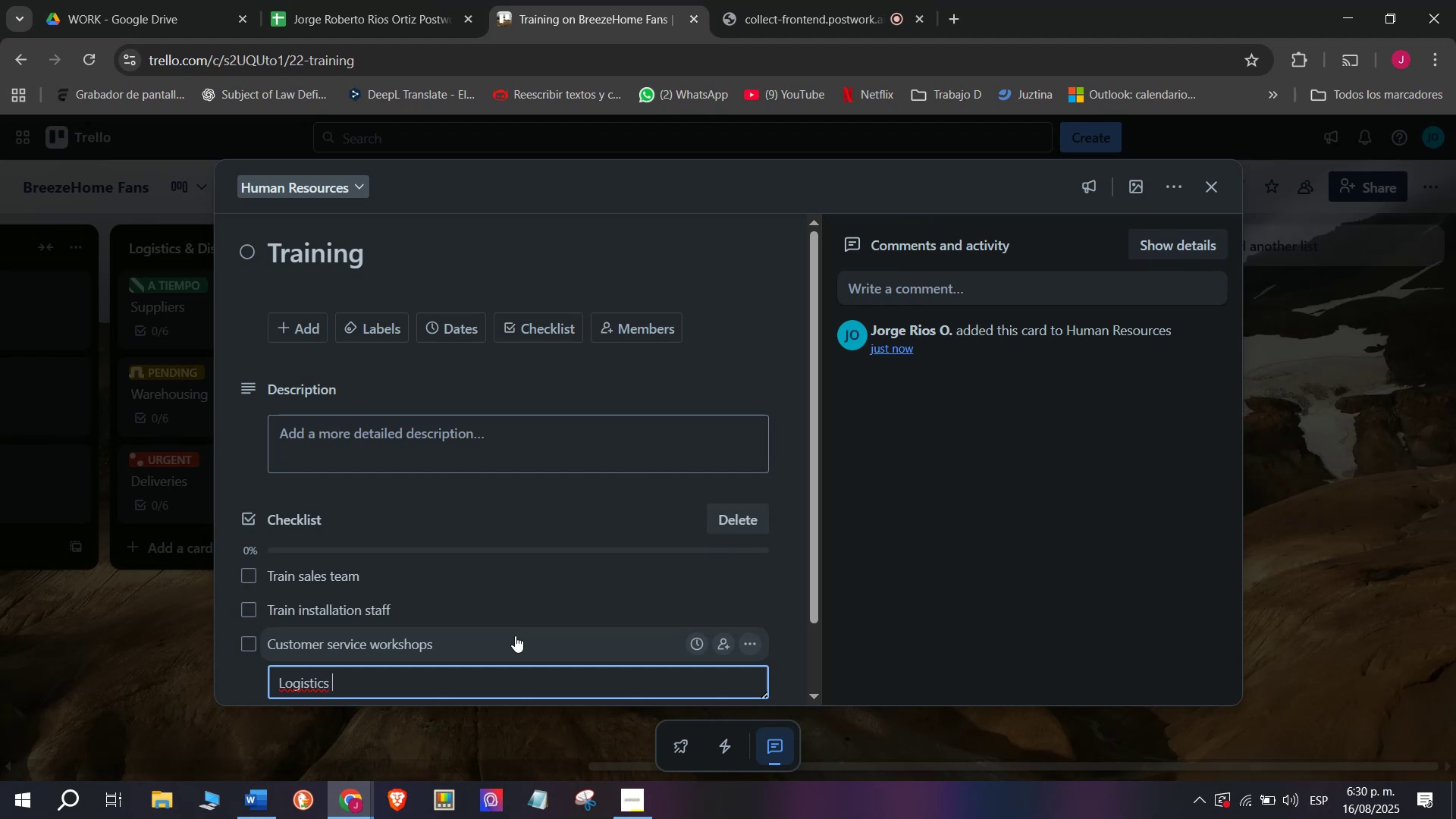 
type(traini)
 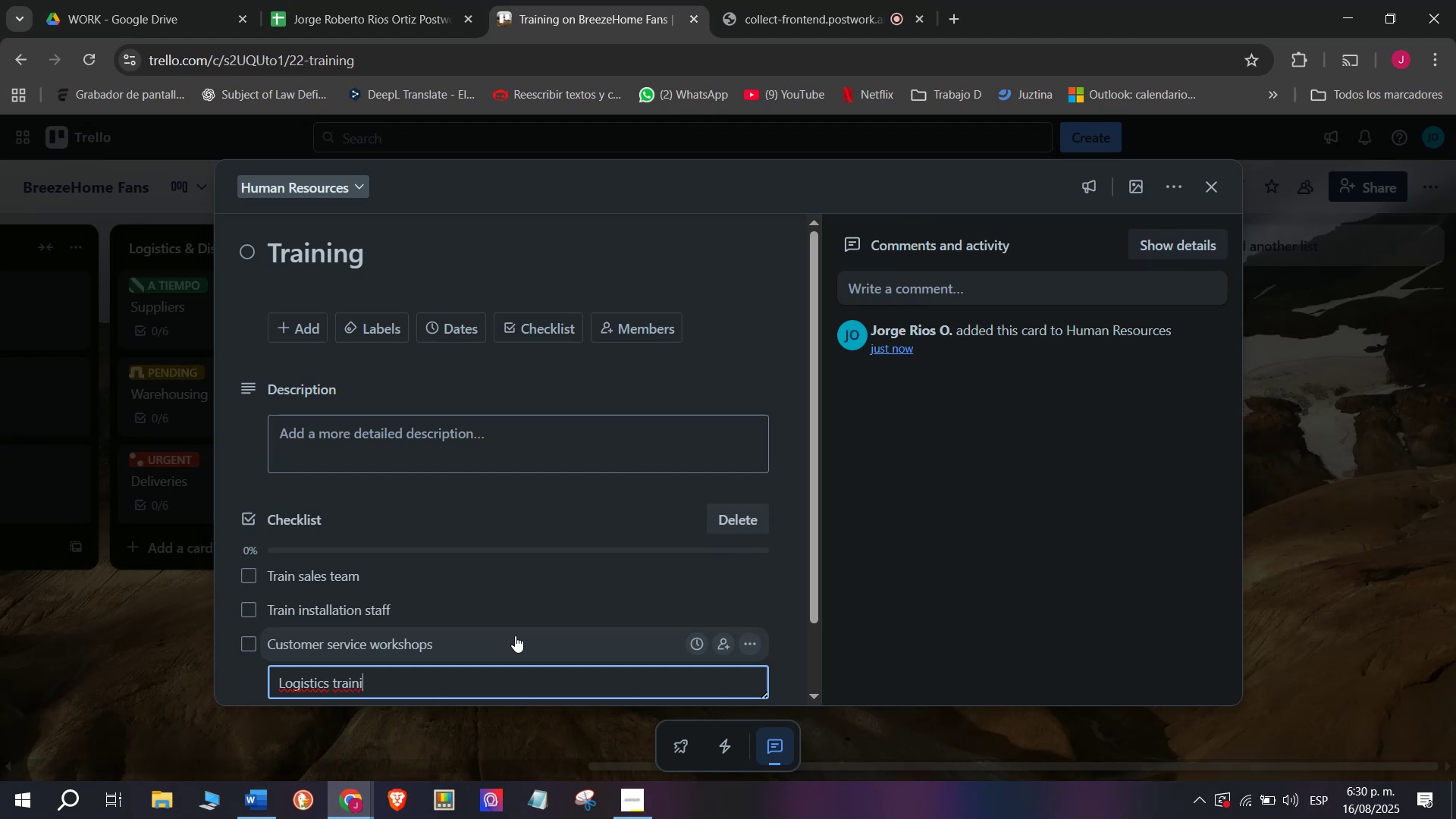 
type(ng)
 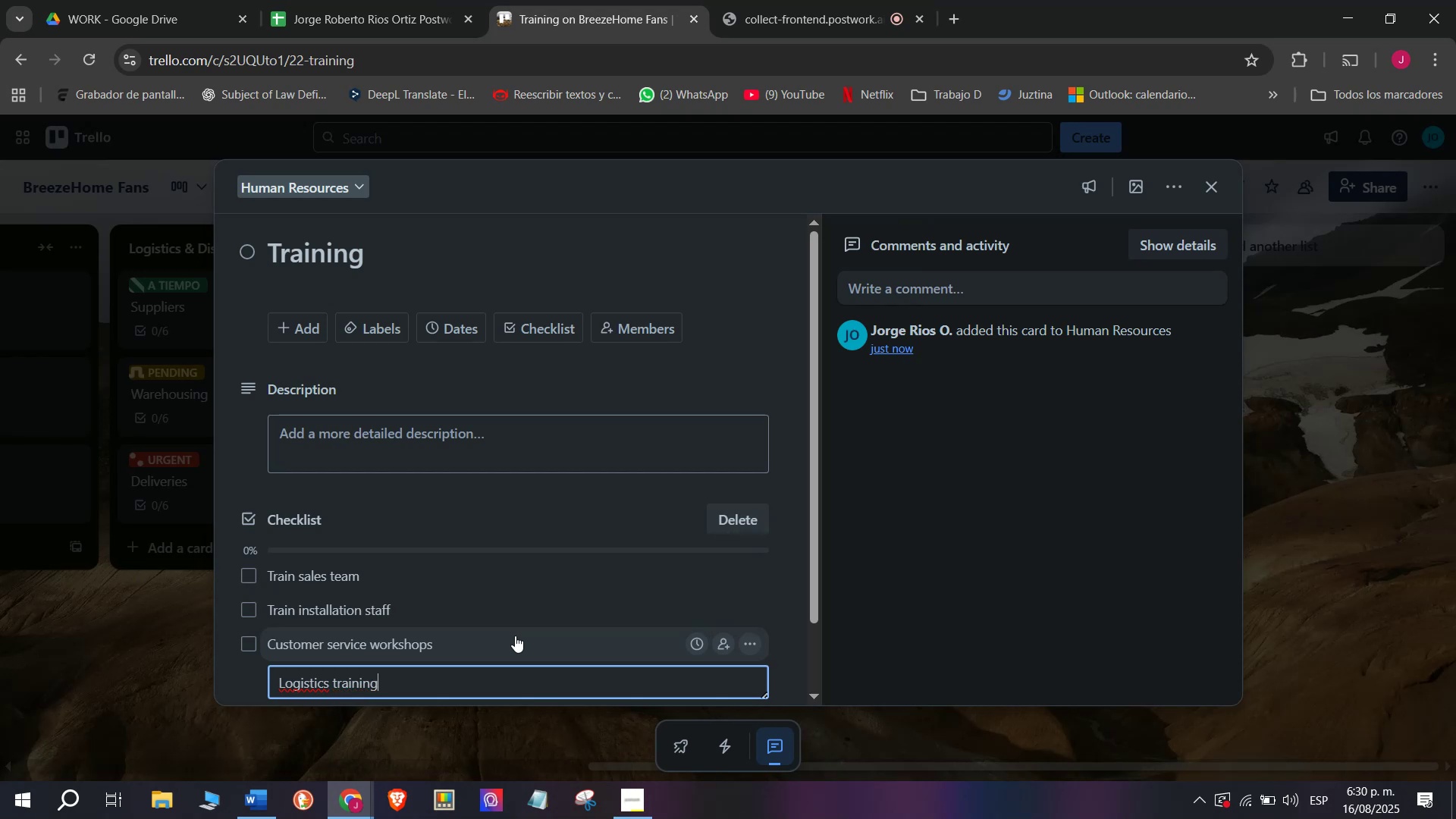 
key(Enter)
 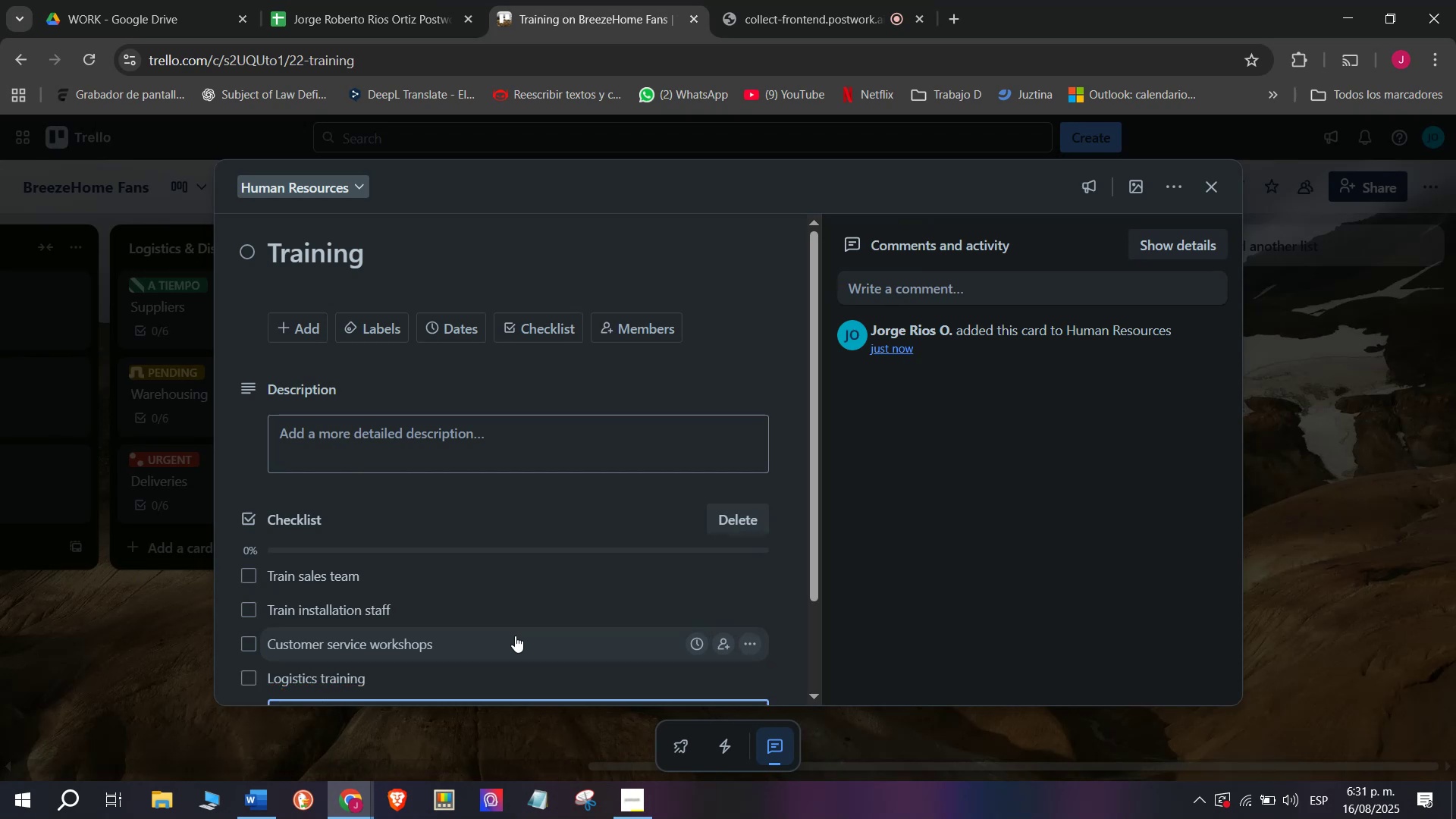 
type(Track )
 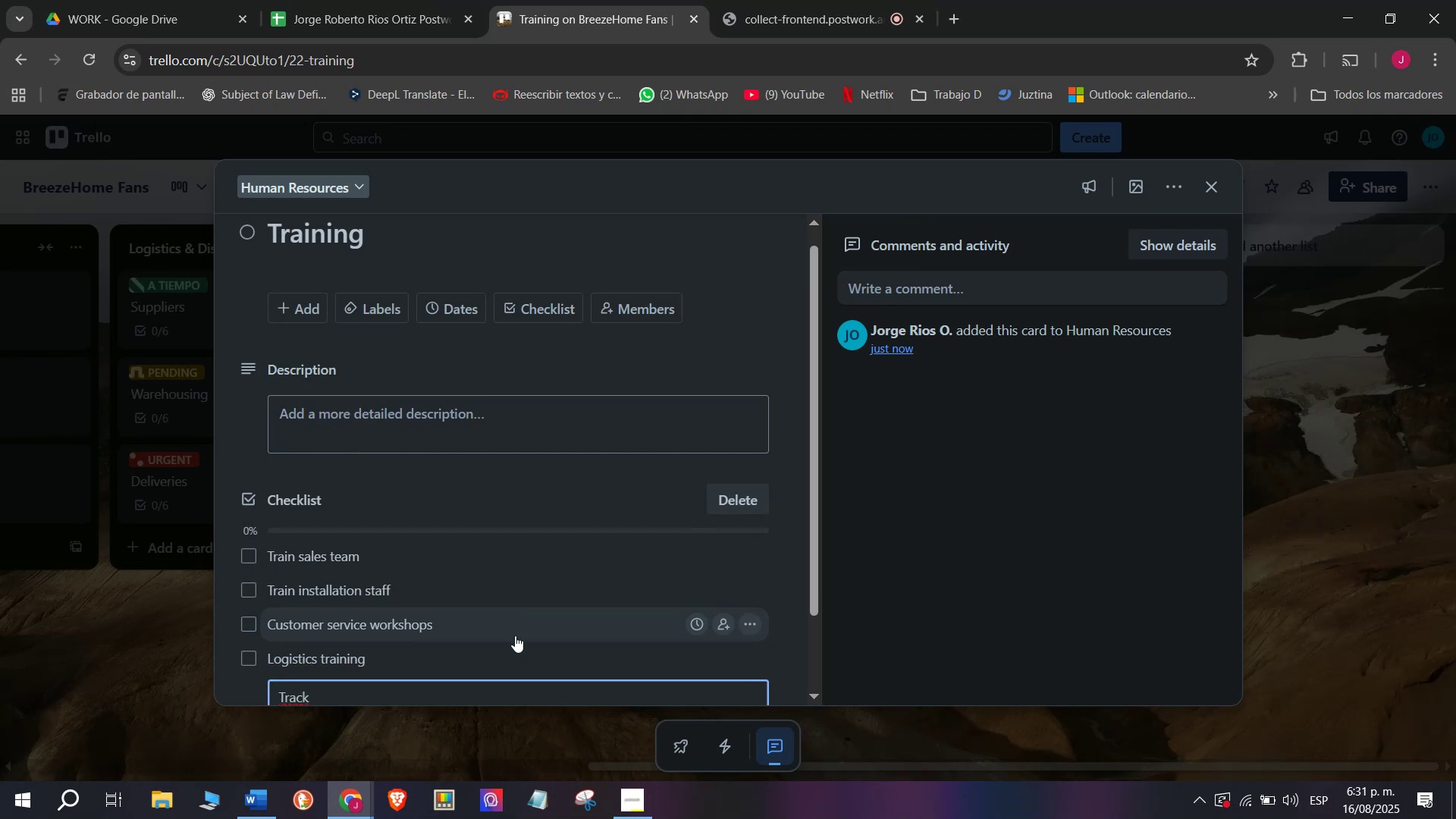 
type(certi)
 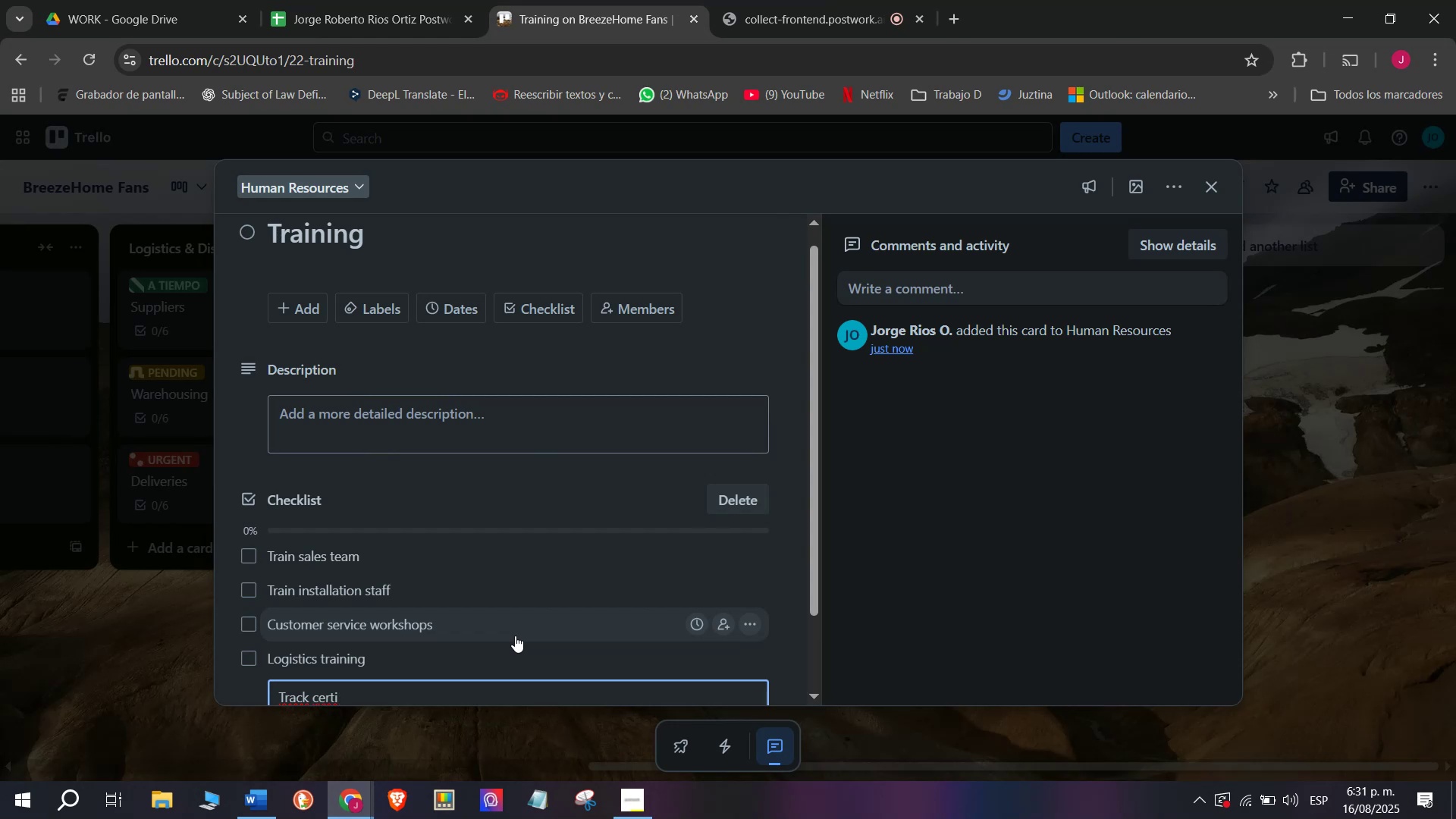 
type(fications)
 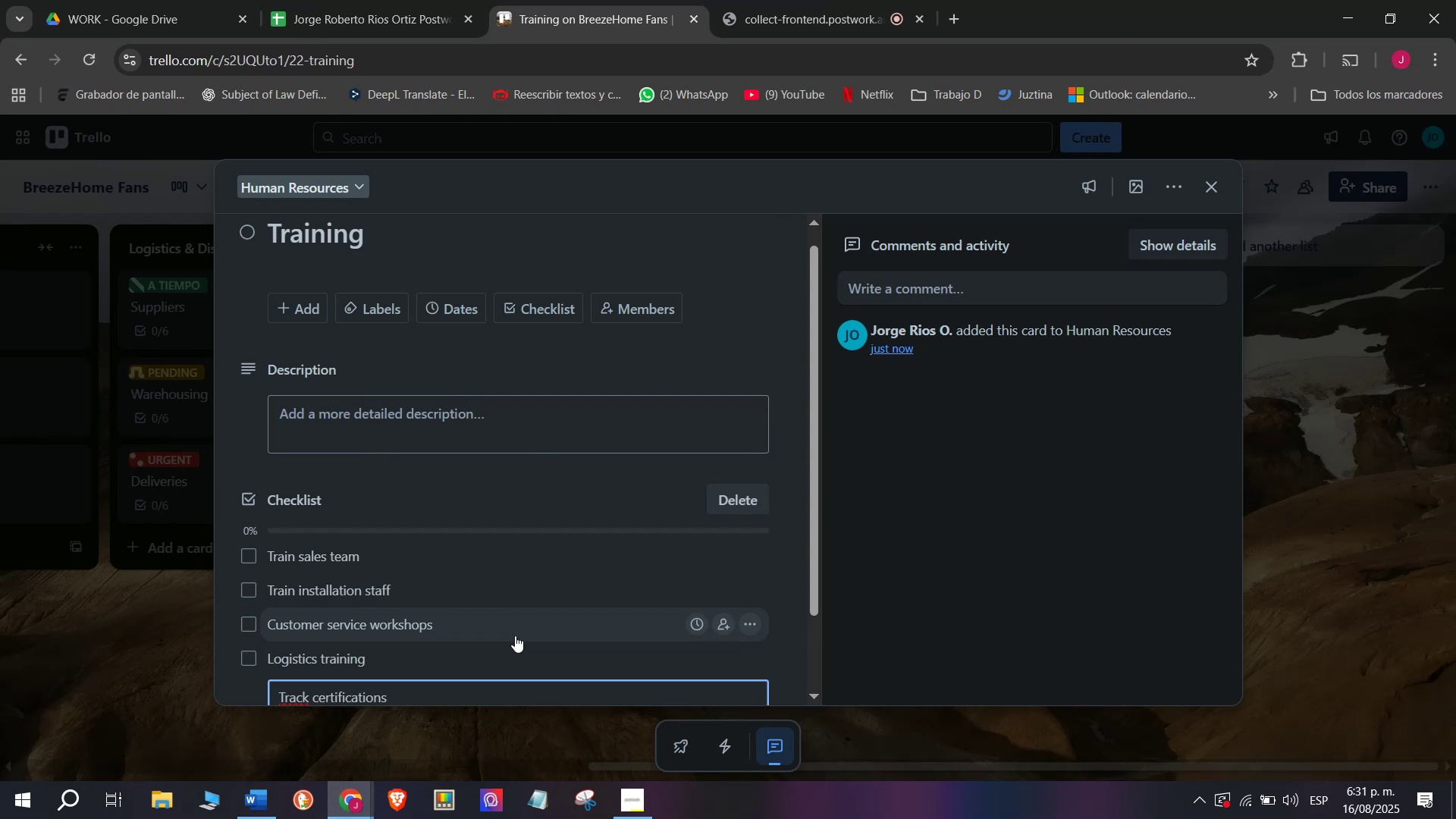 
key(Enter)
 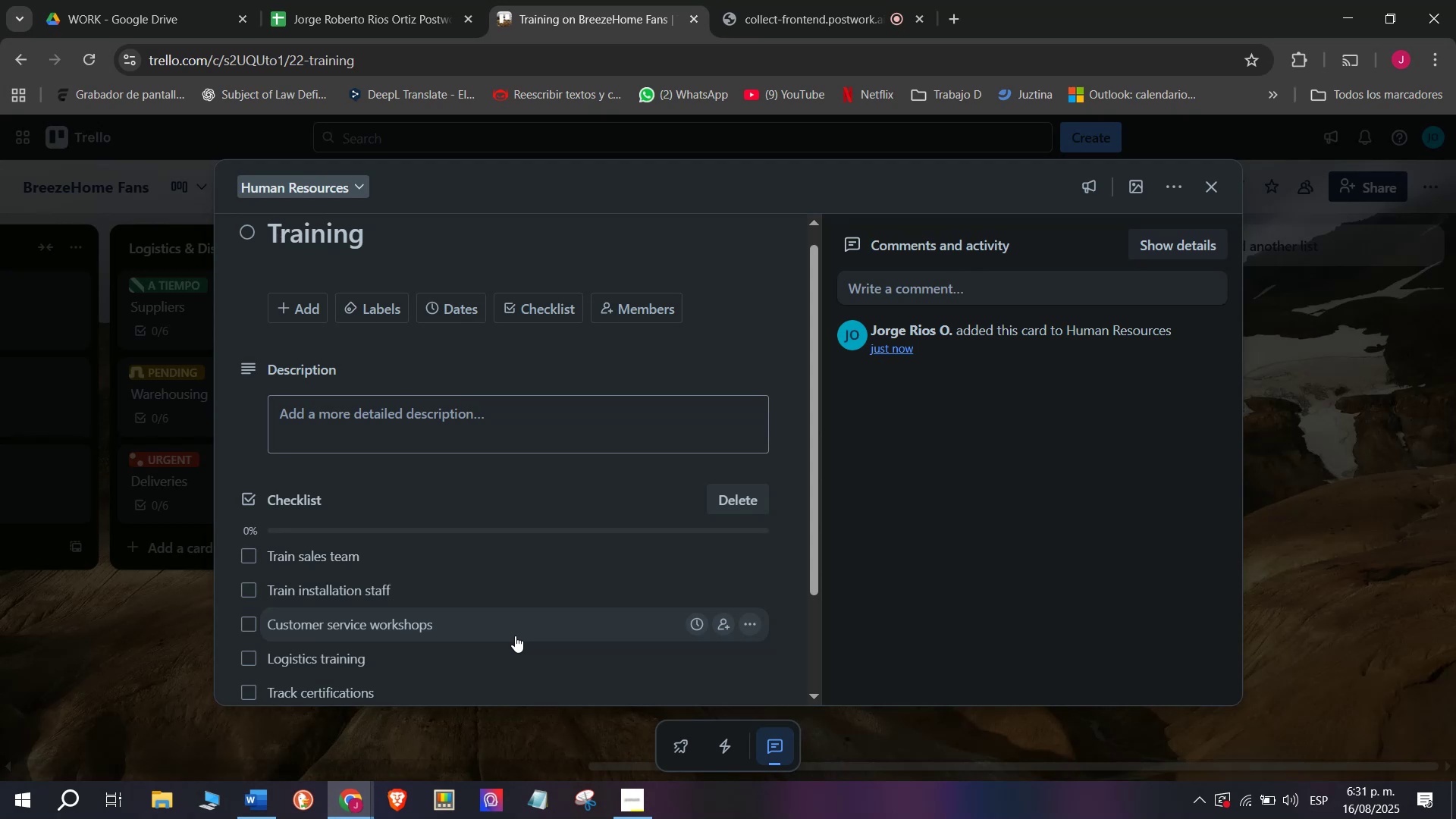 
type(Issue dis)
key(Backspace)
type(plomas)
 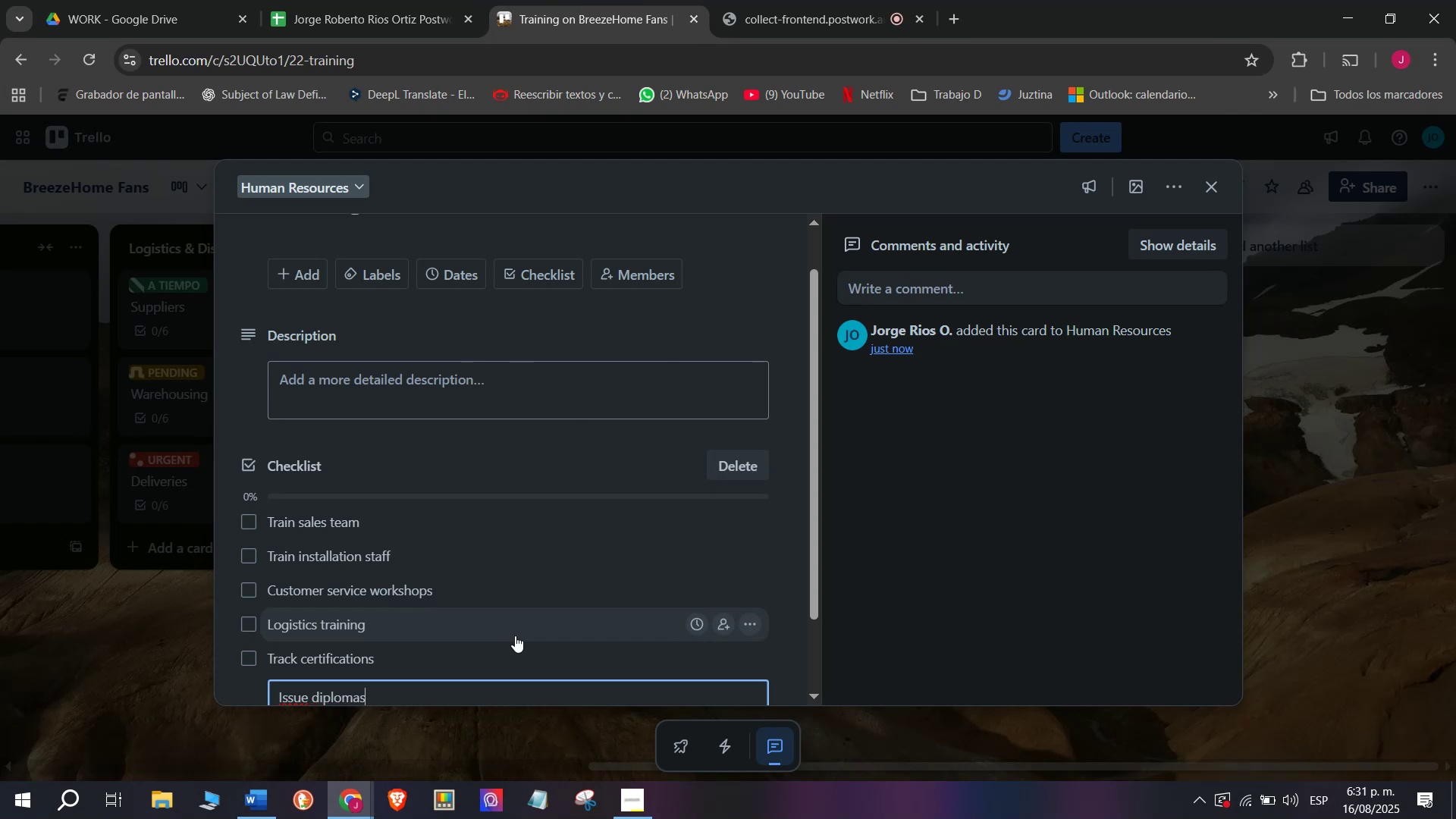 
key(Enter)
 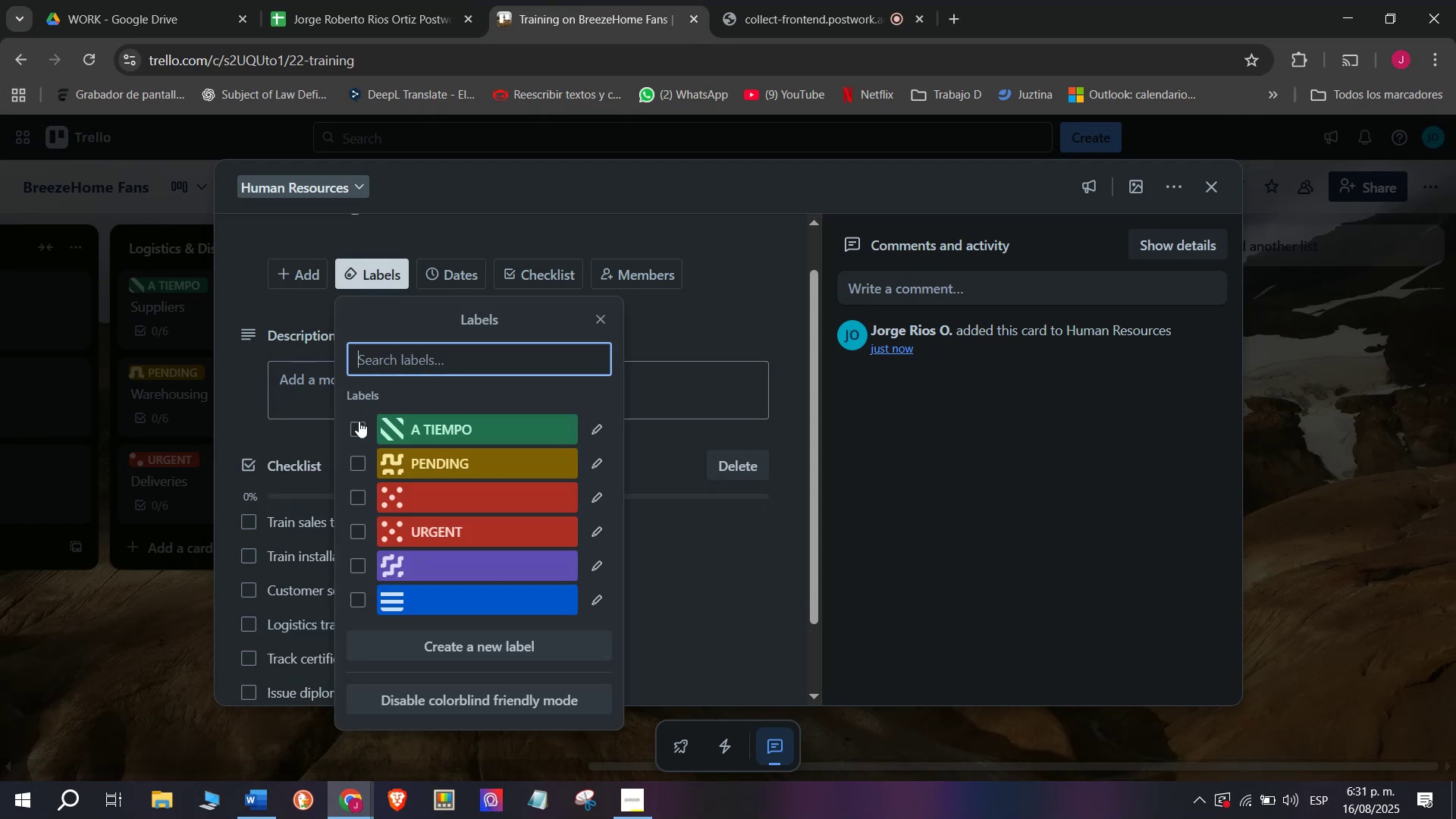 
double_click([174, 594])
 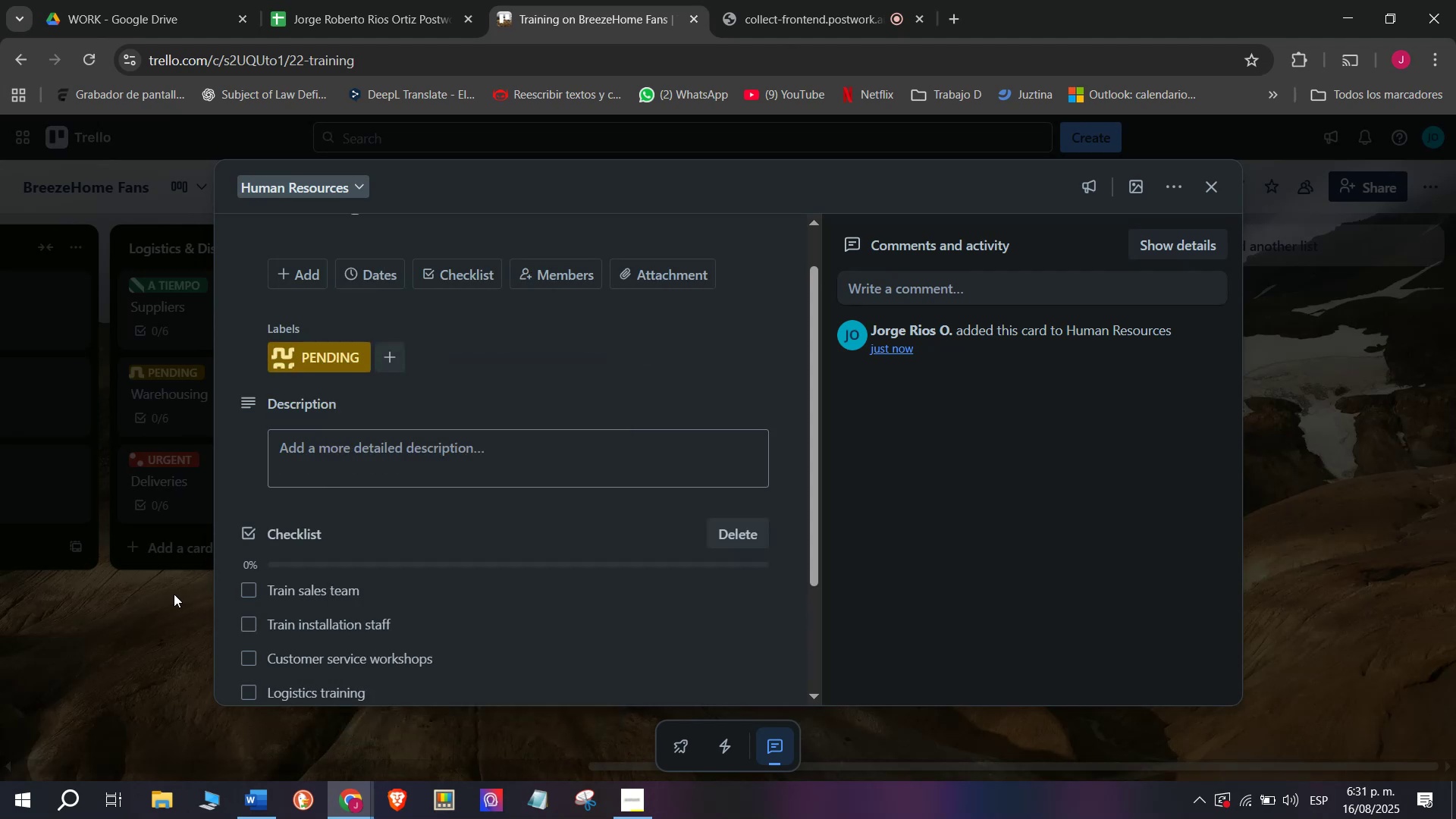 
triple_click([174, 594])
 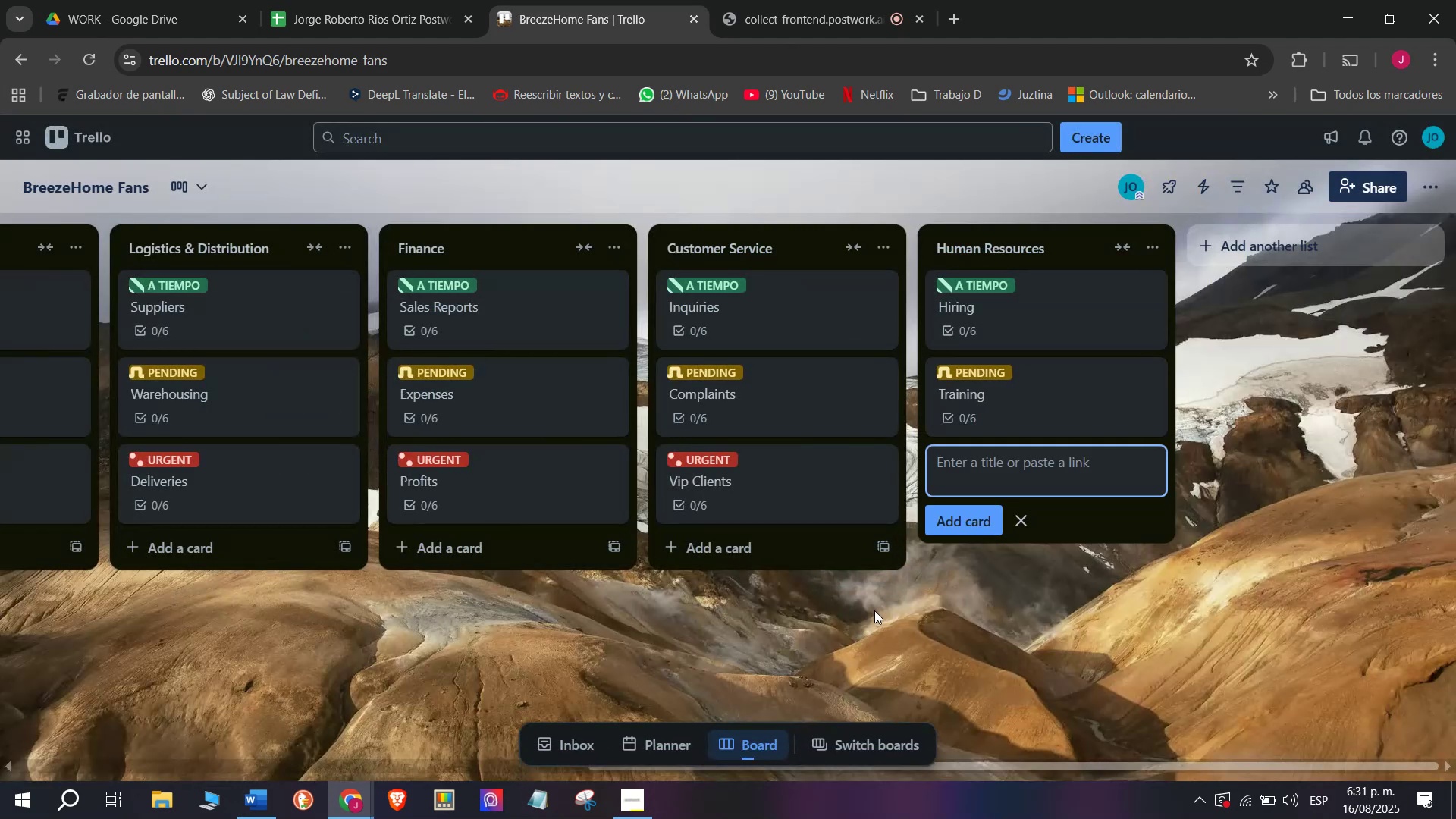 
type(Motivation)
 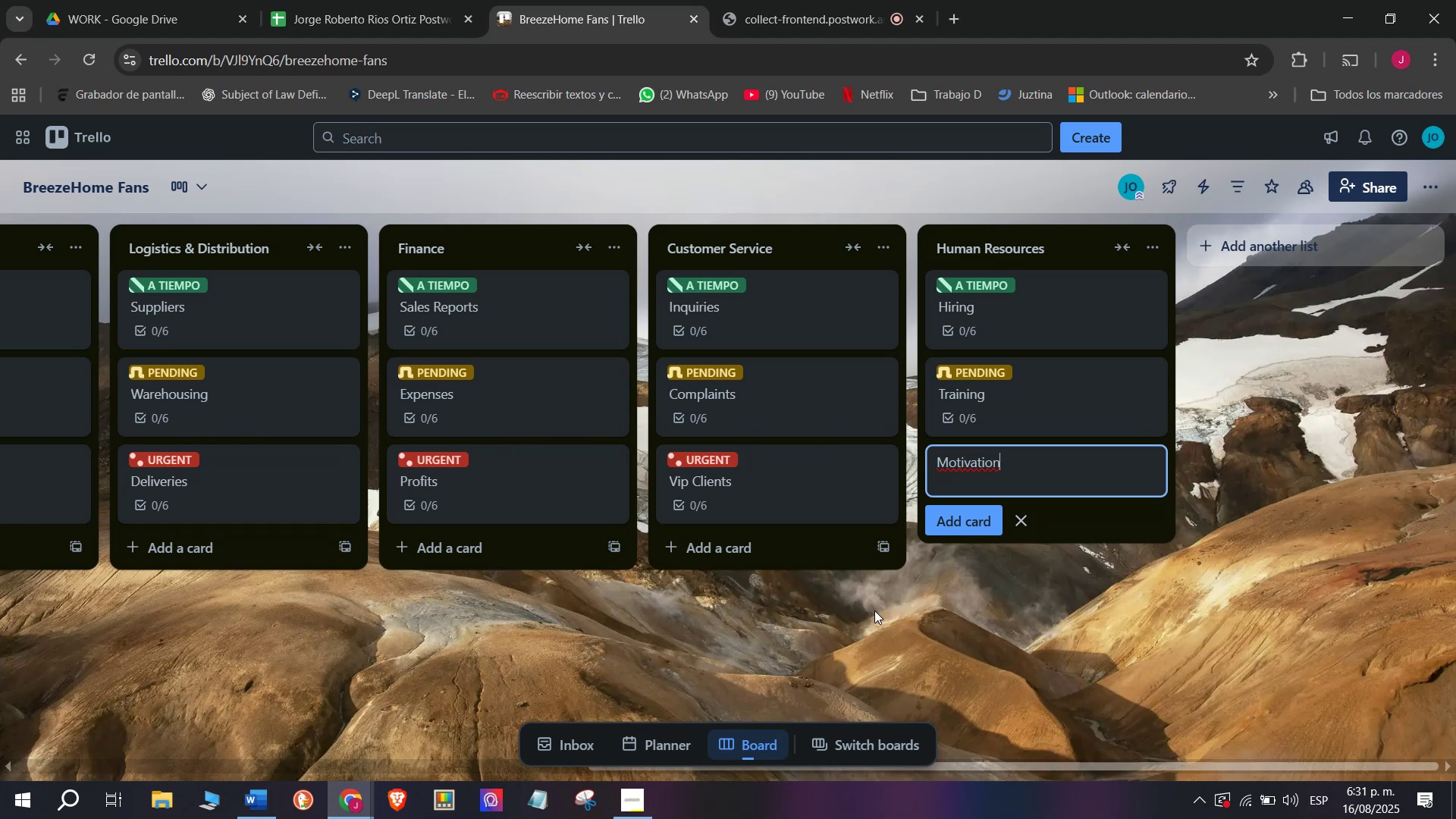 
key(Enter)
 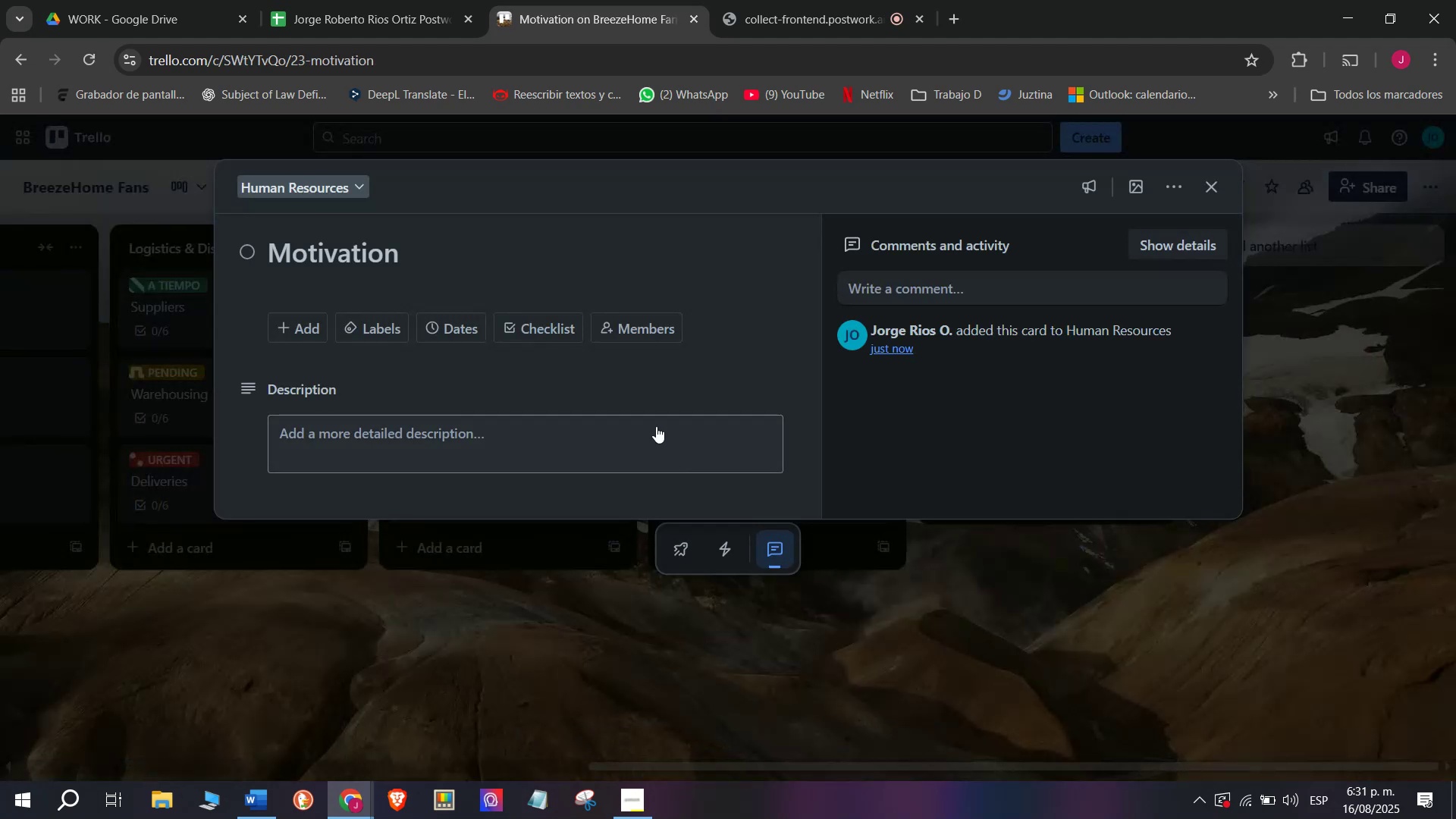 
left_click([560, 343])
 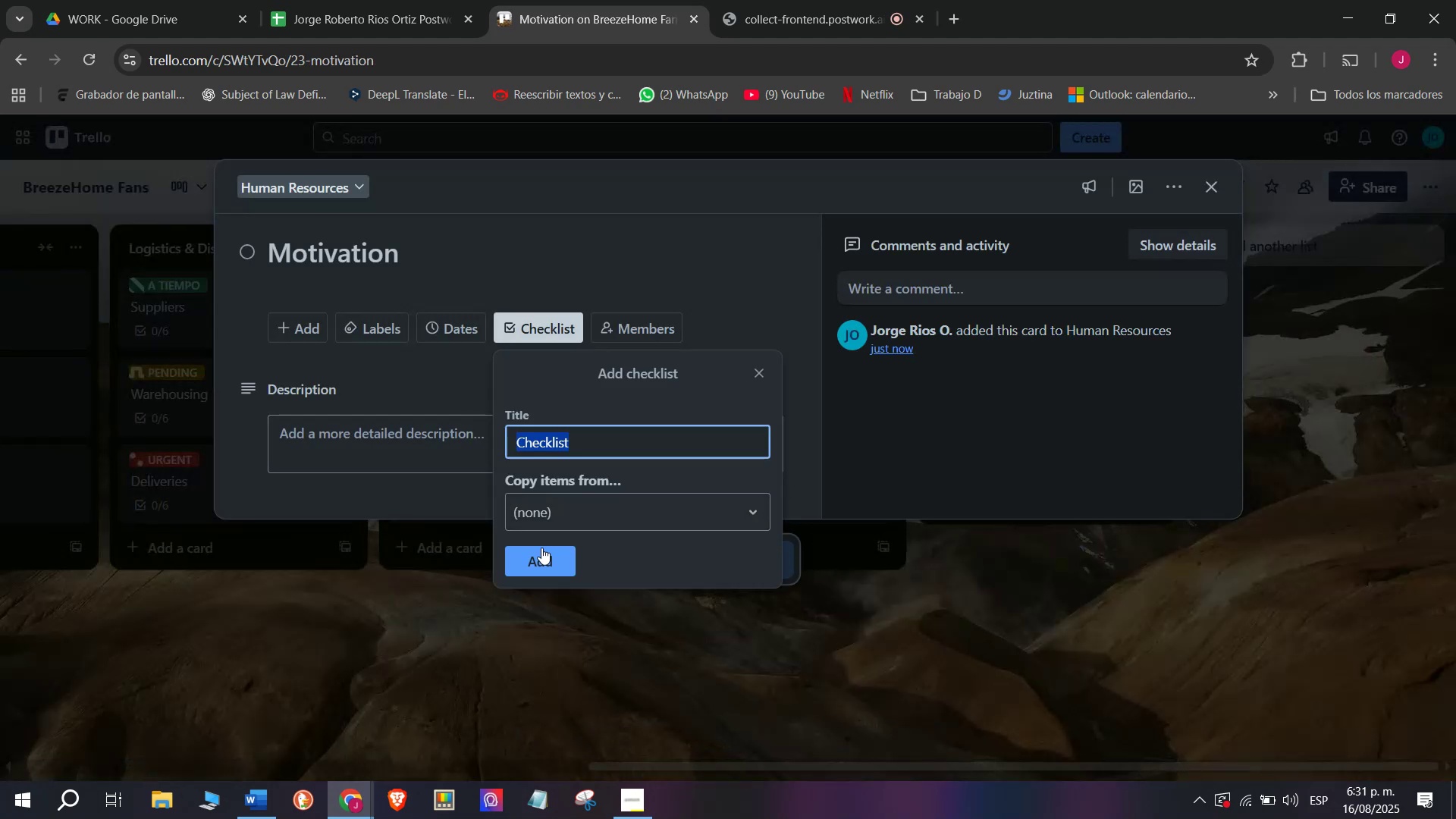 
left_click([541, 556])
 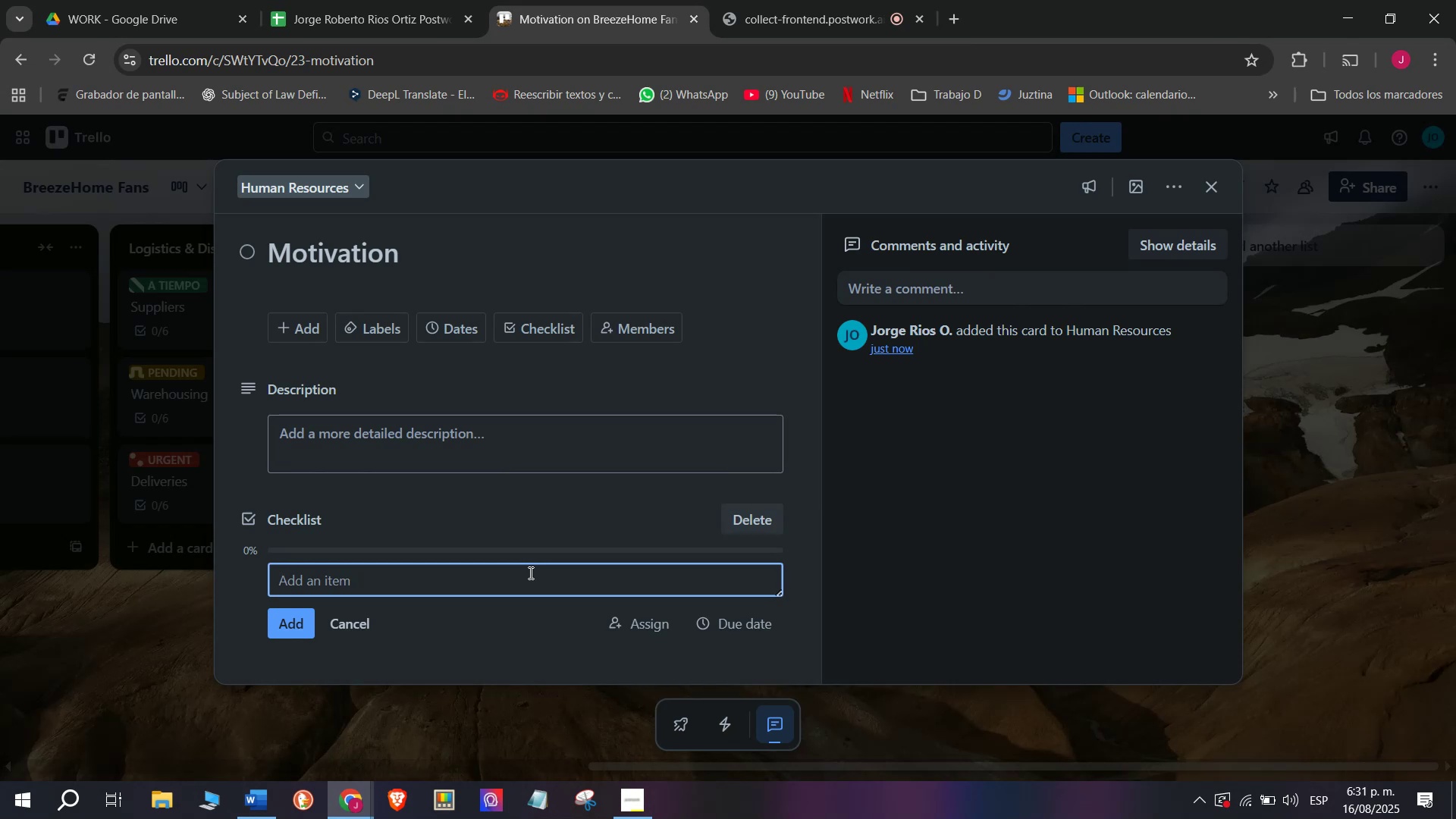 
type(Provide )
 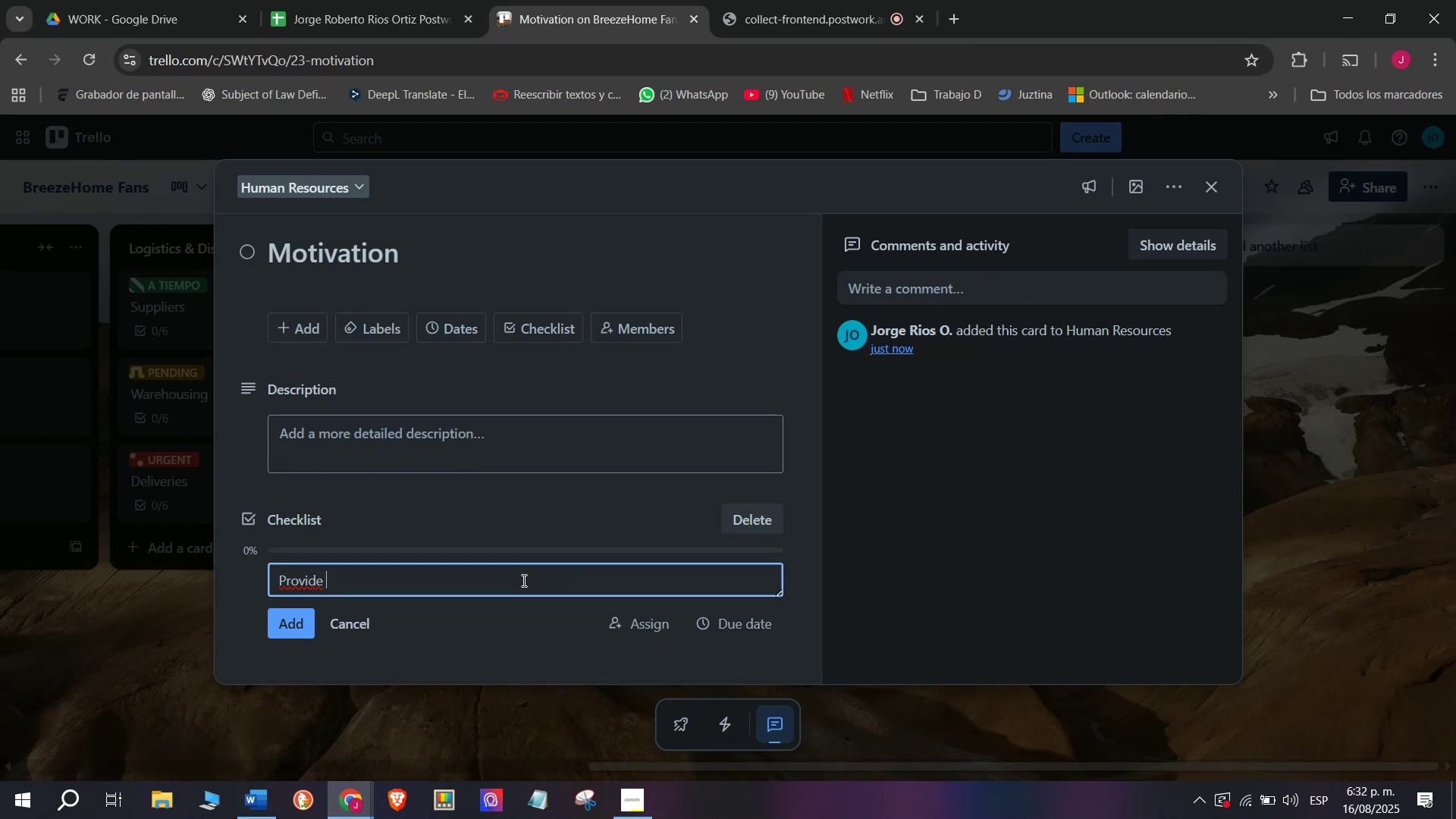 
type(performance bonuses)
 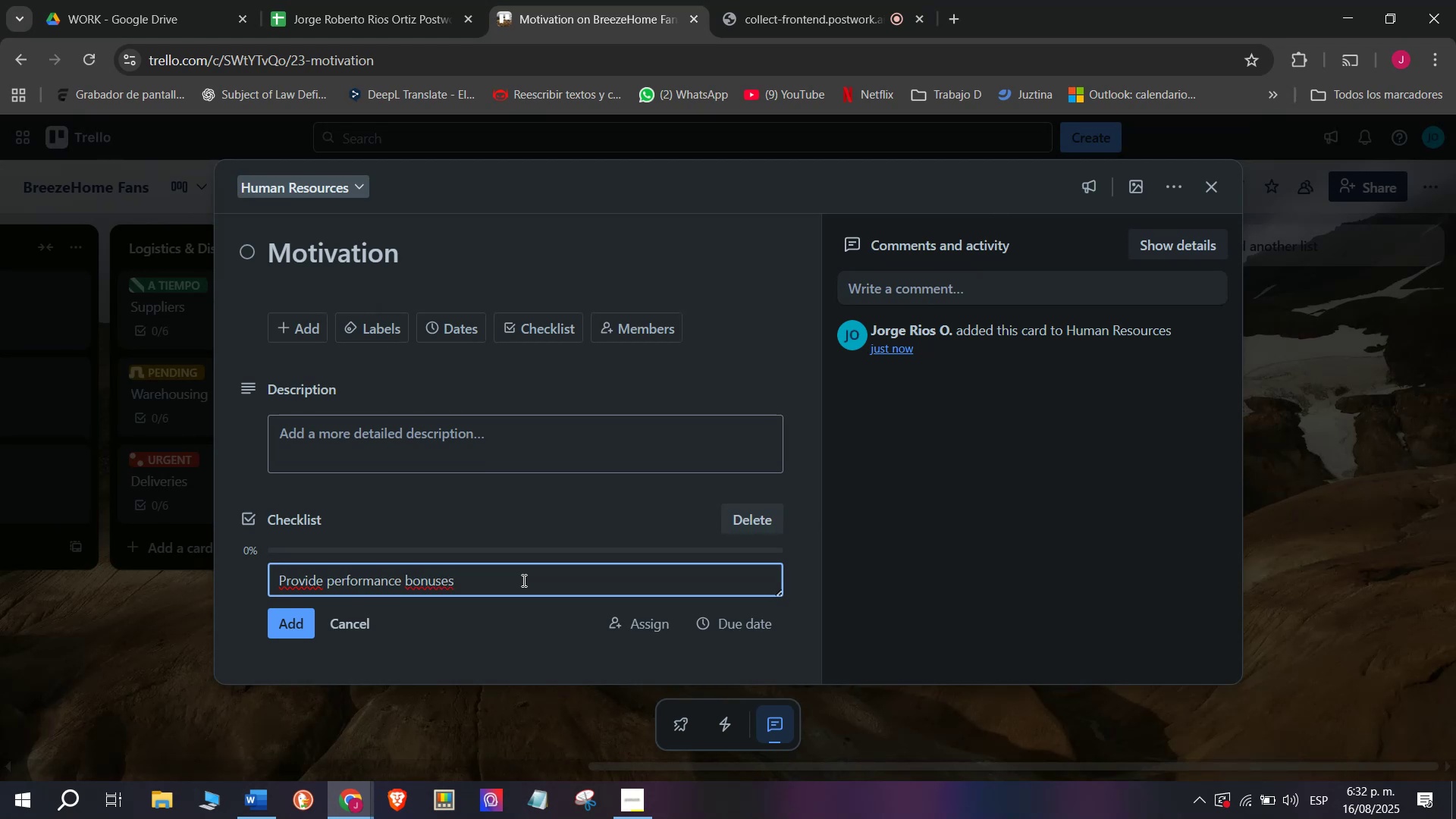 
key(Enter)
 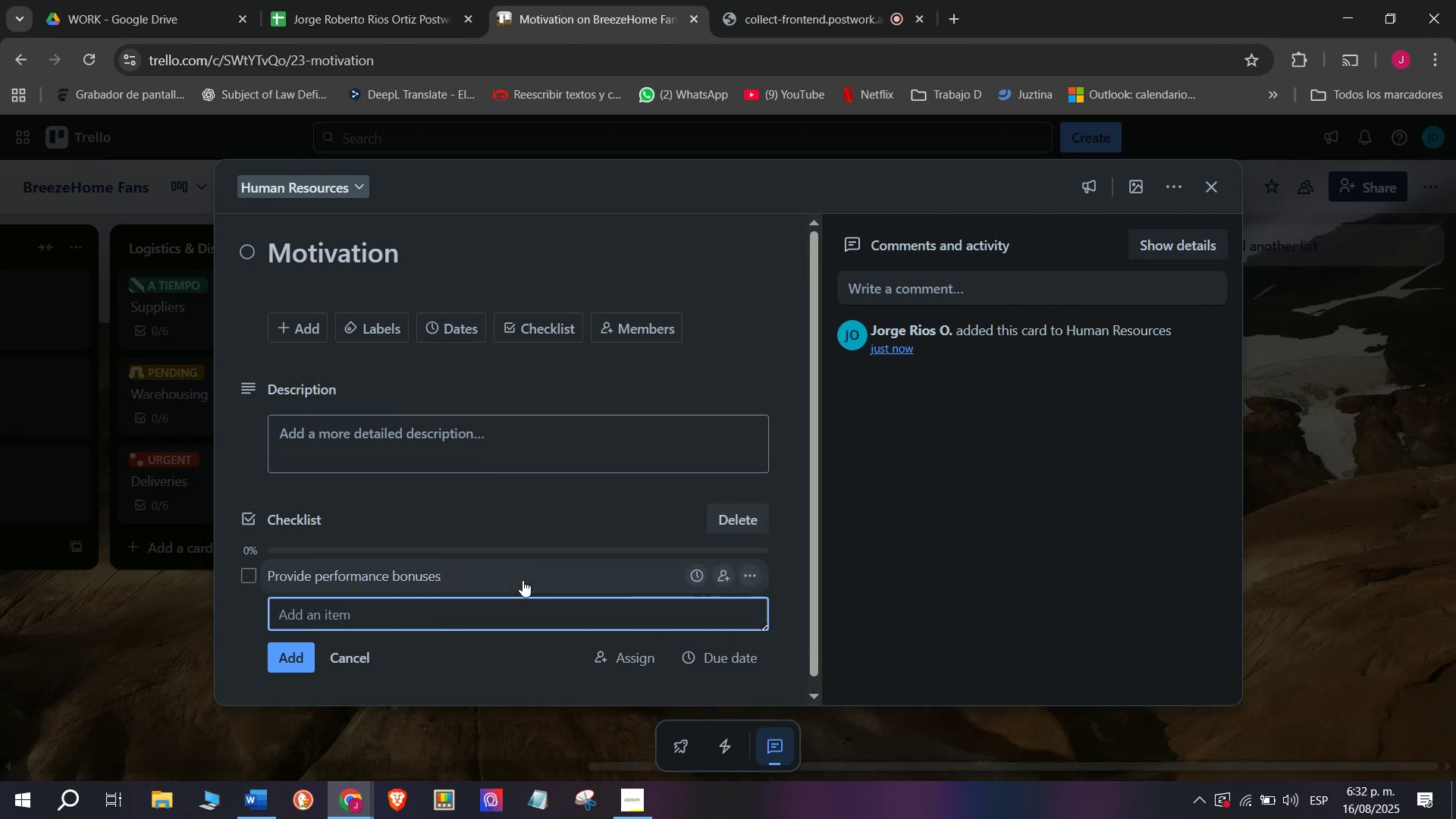 
type(Reco)
 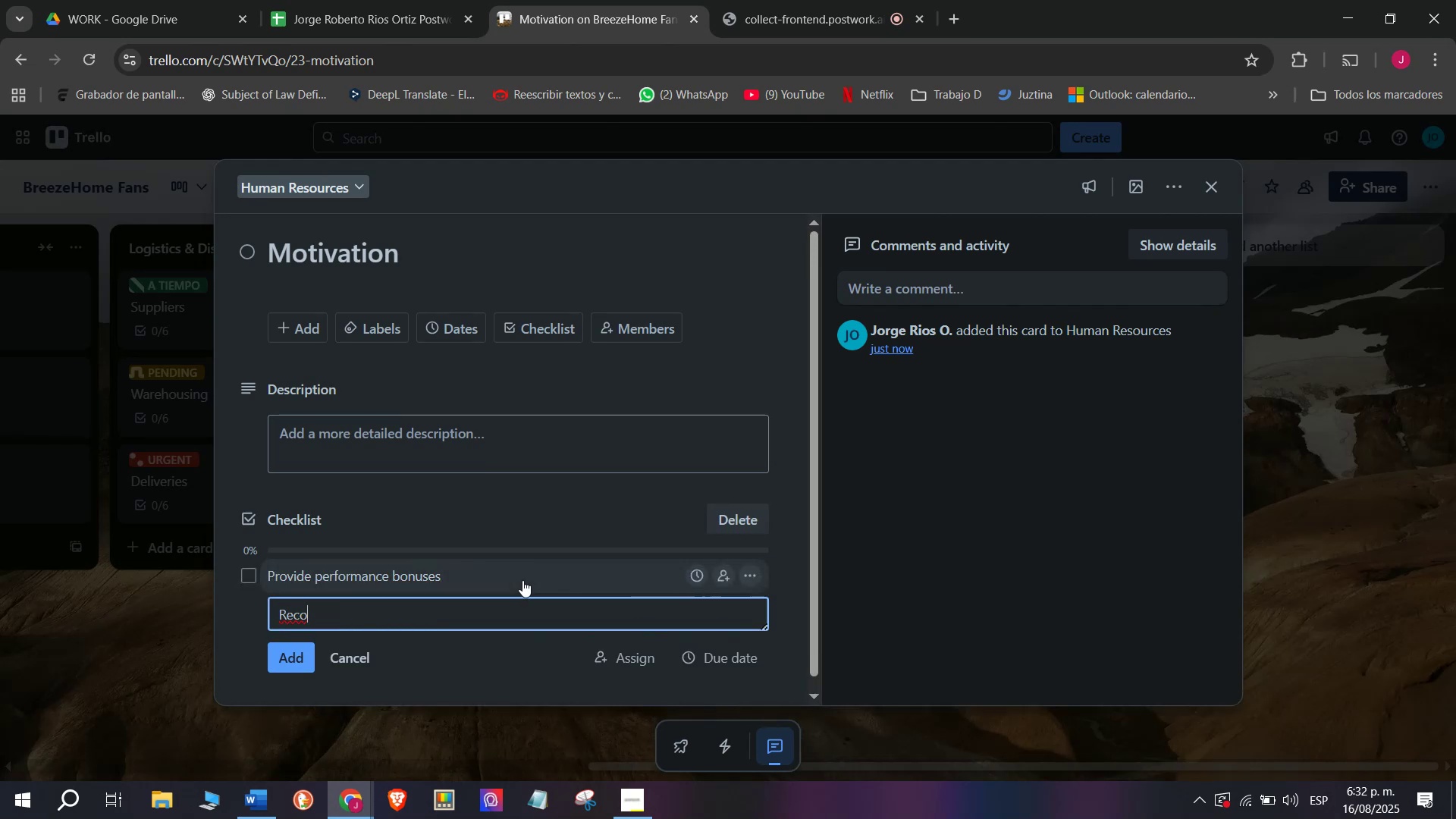 
type(gnize top e)
 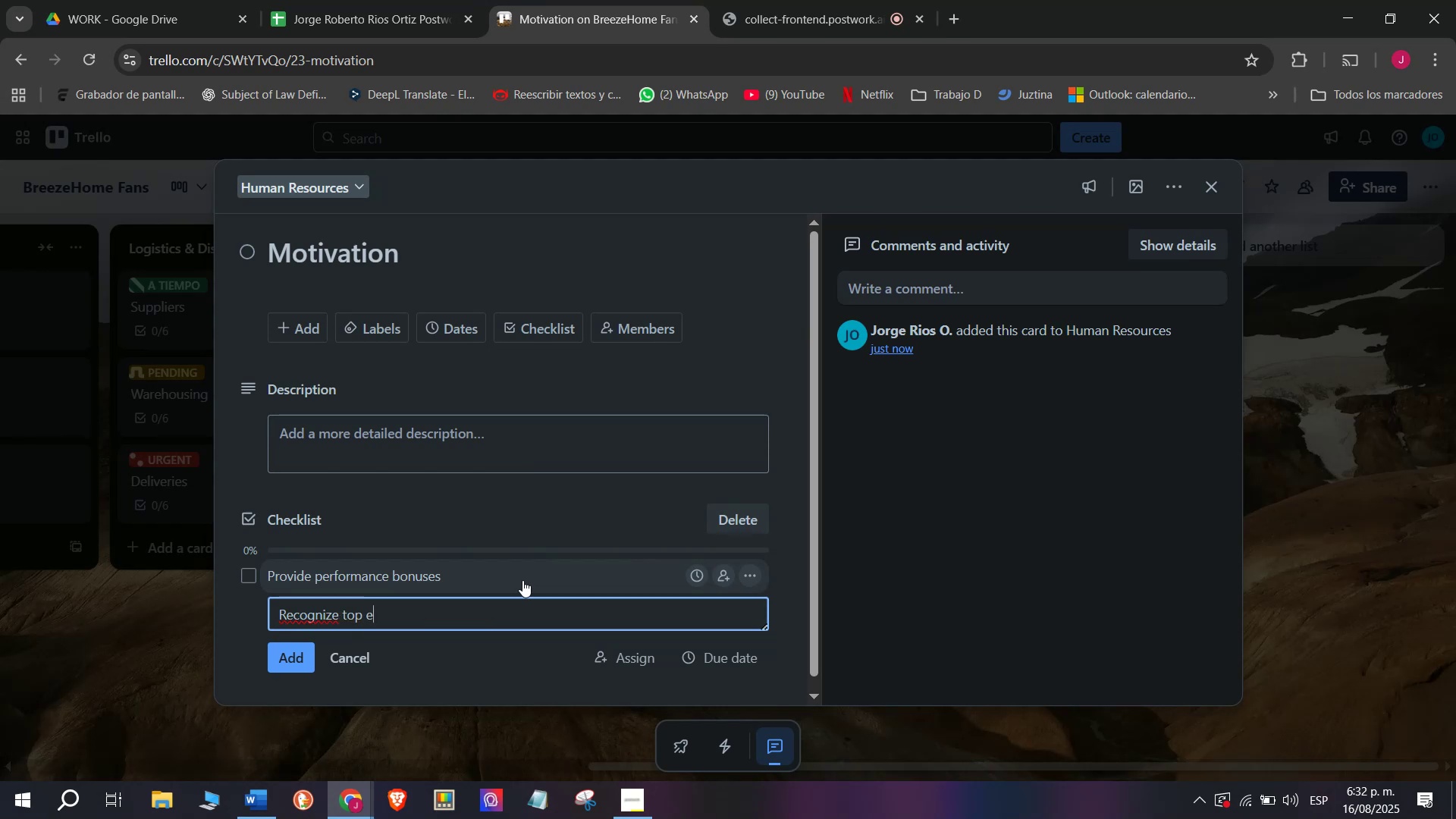 
type(mp)
 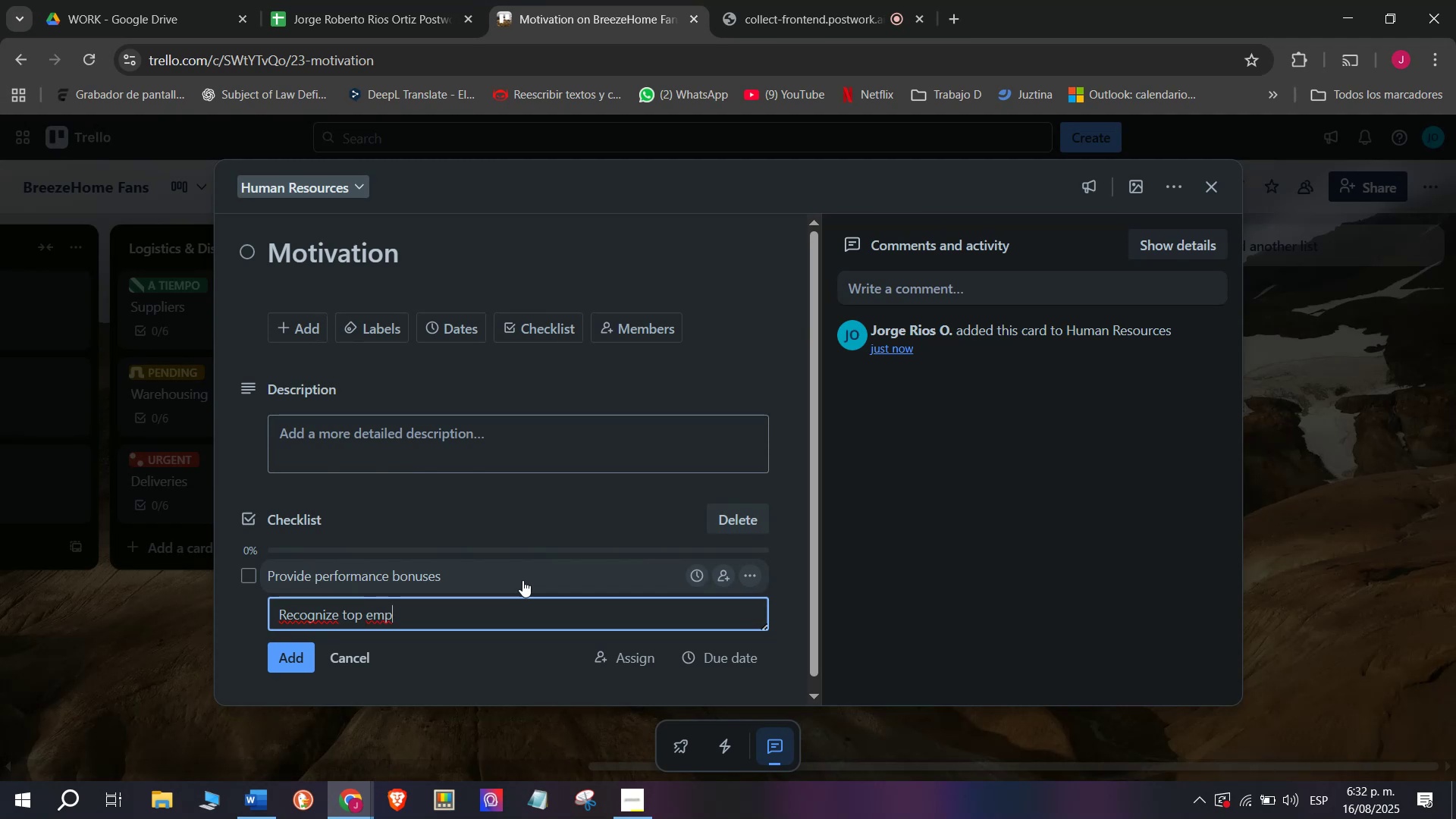 
type(loyees)
 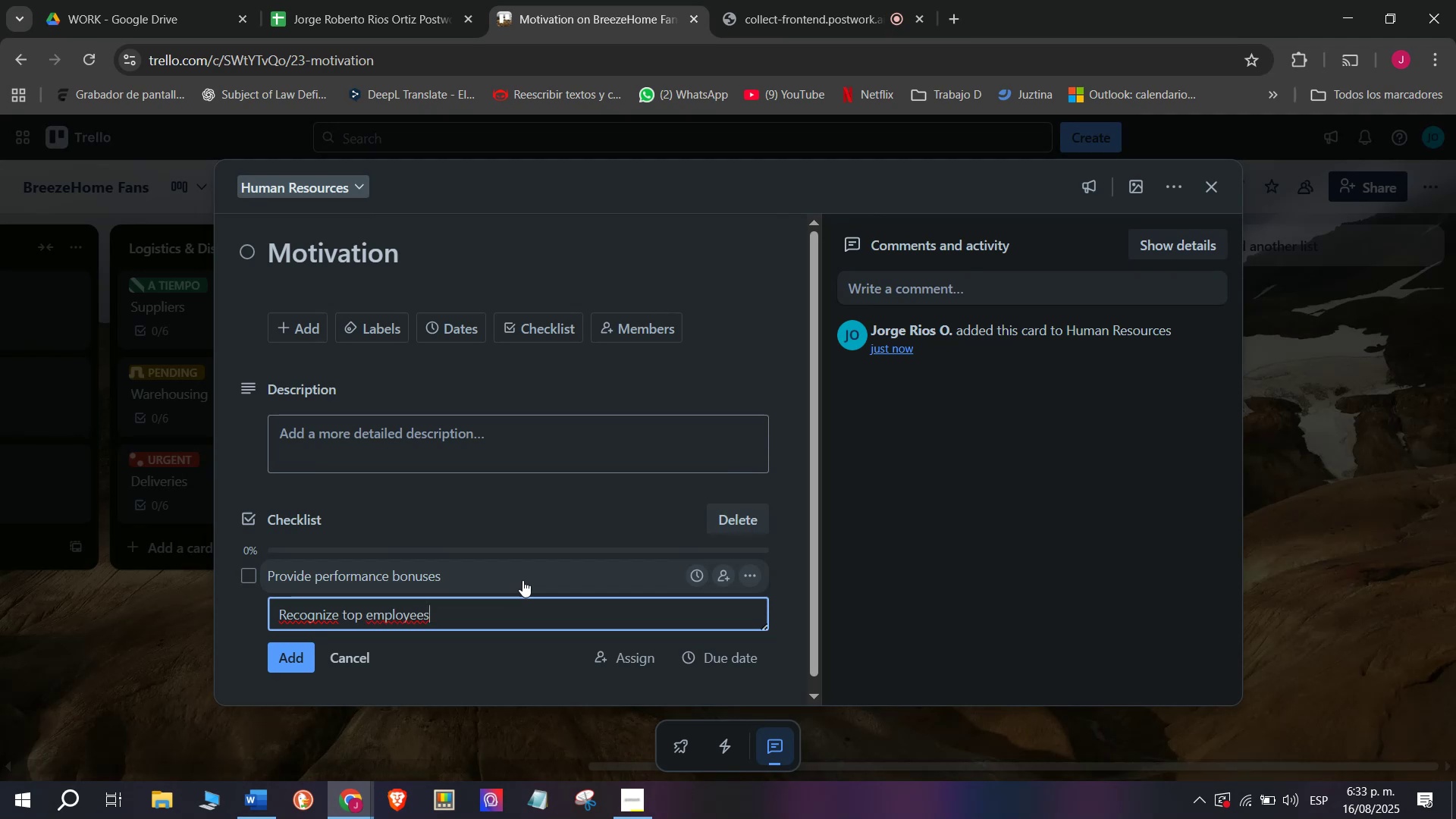 
key(Enter)
 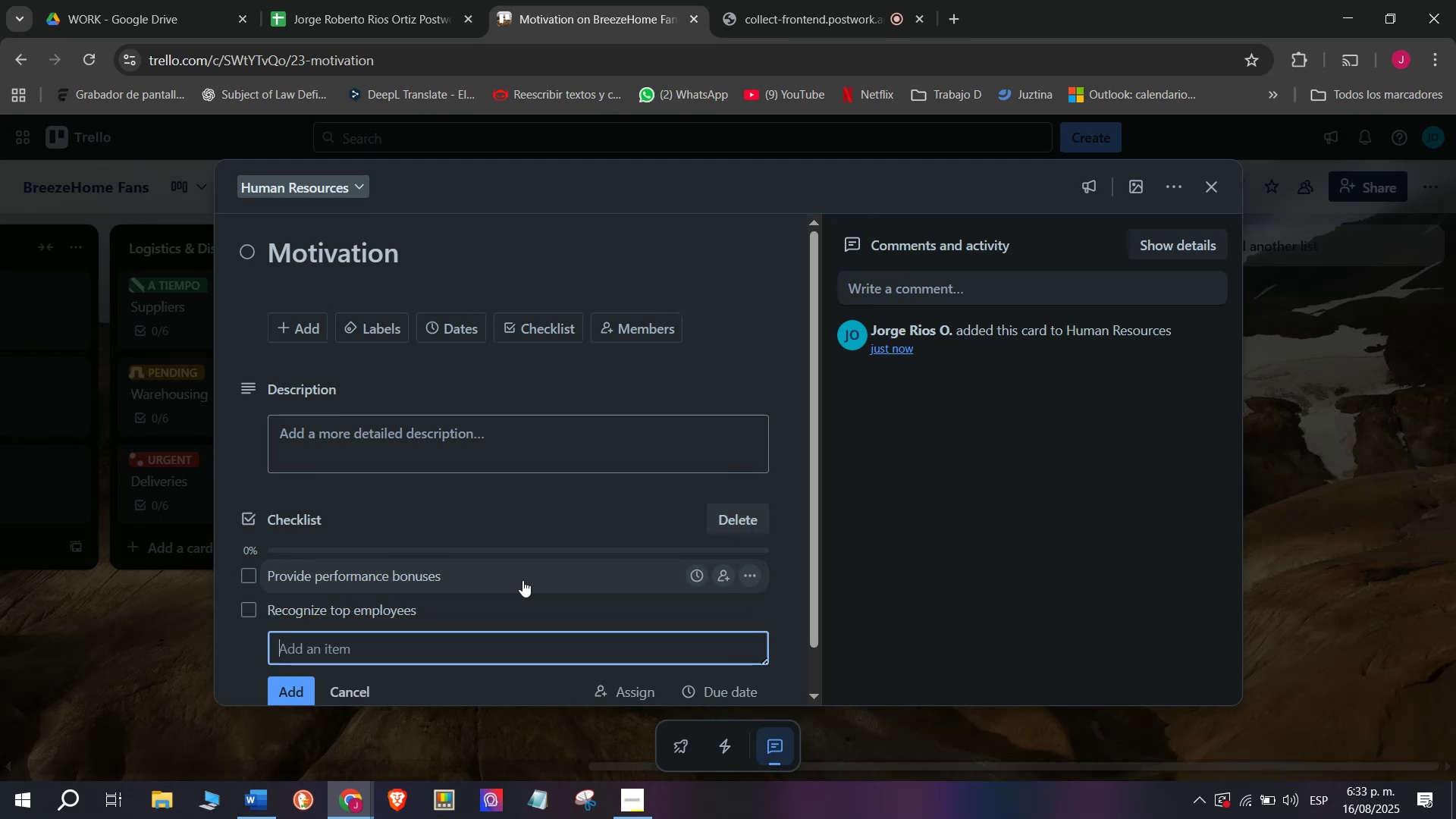 
type(Organize staff eb)
key(Backspace)
type(vents)
 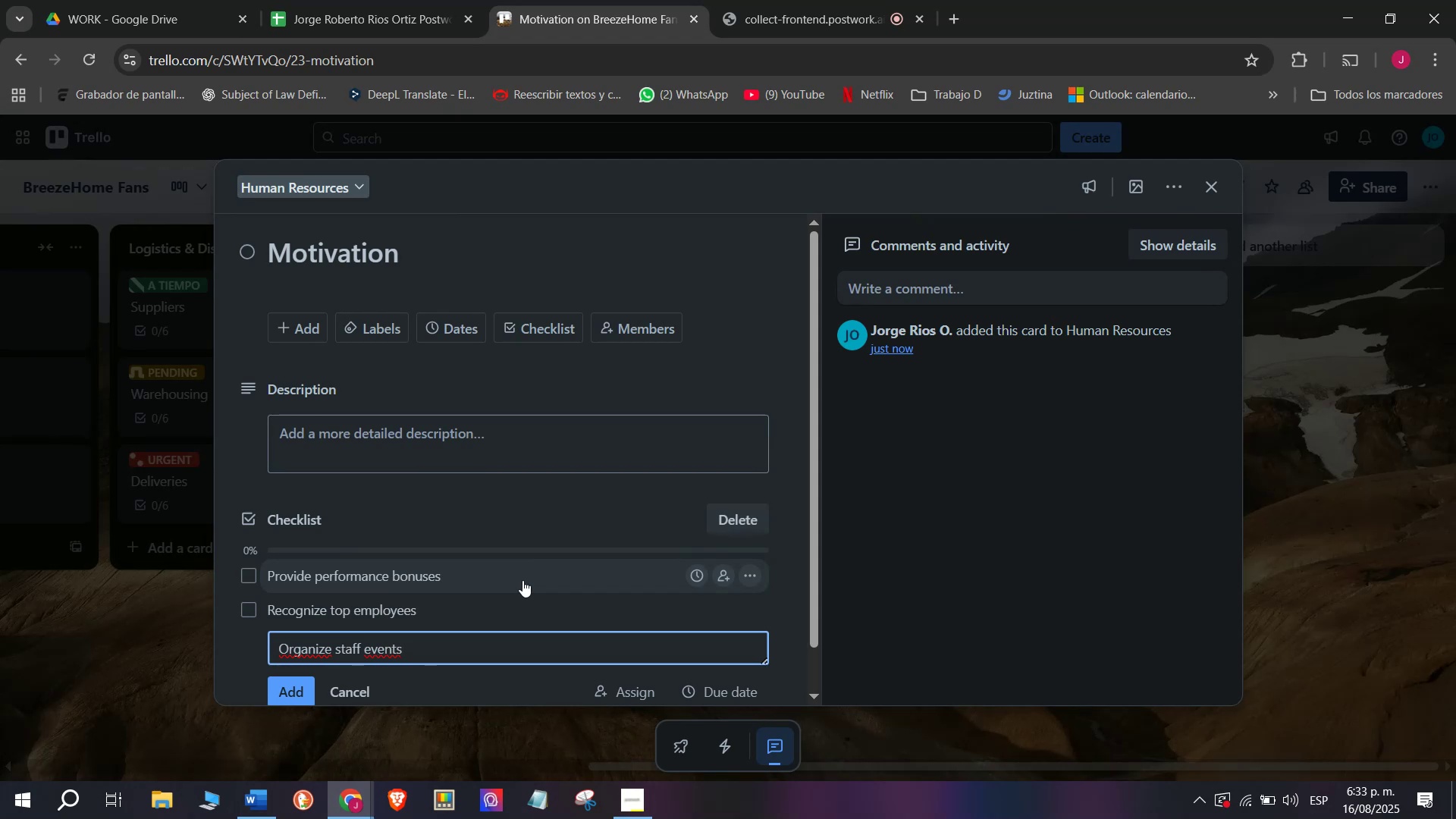 
wait(5.1)
 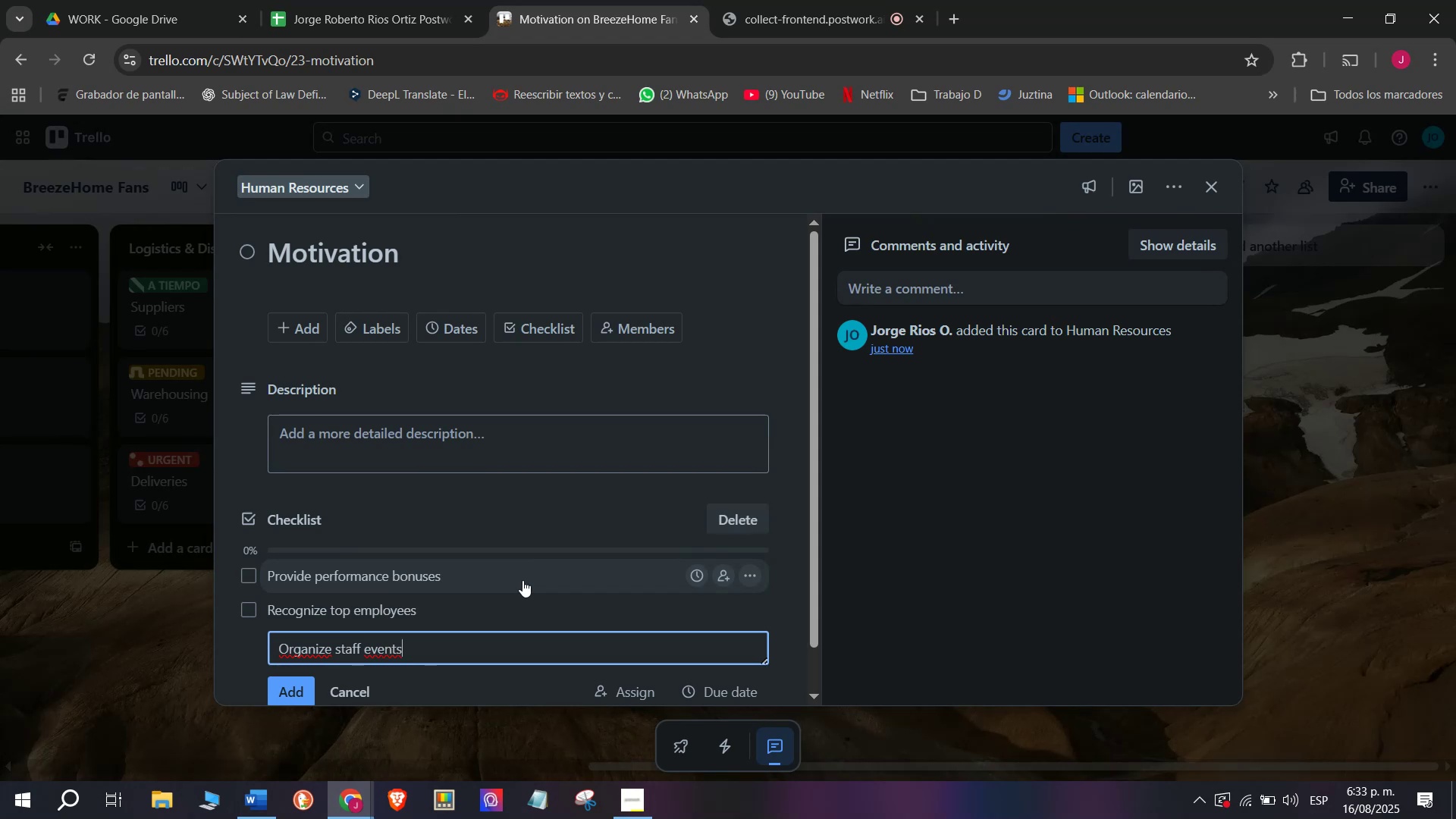 
key(Enter)
 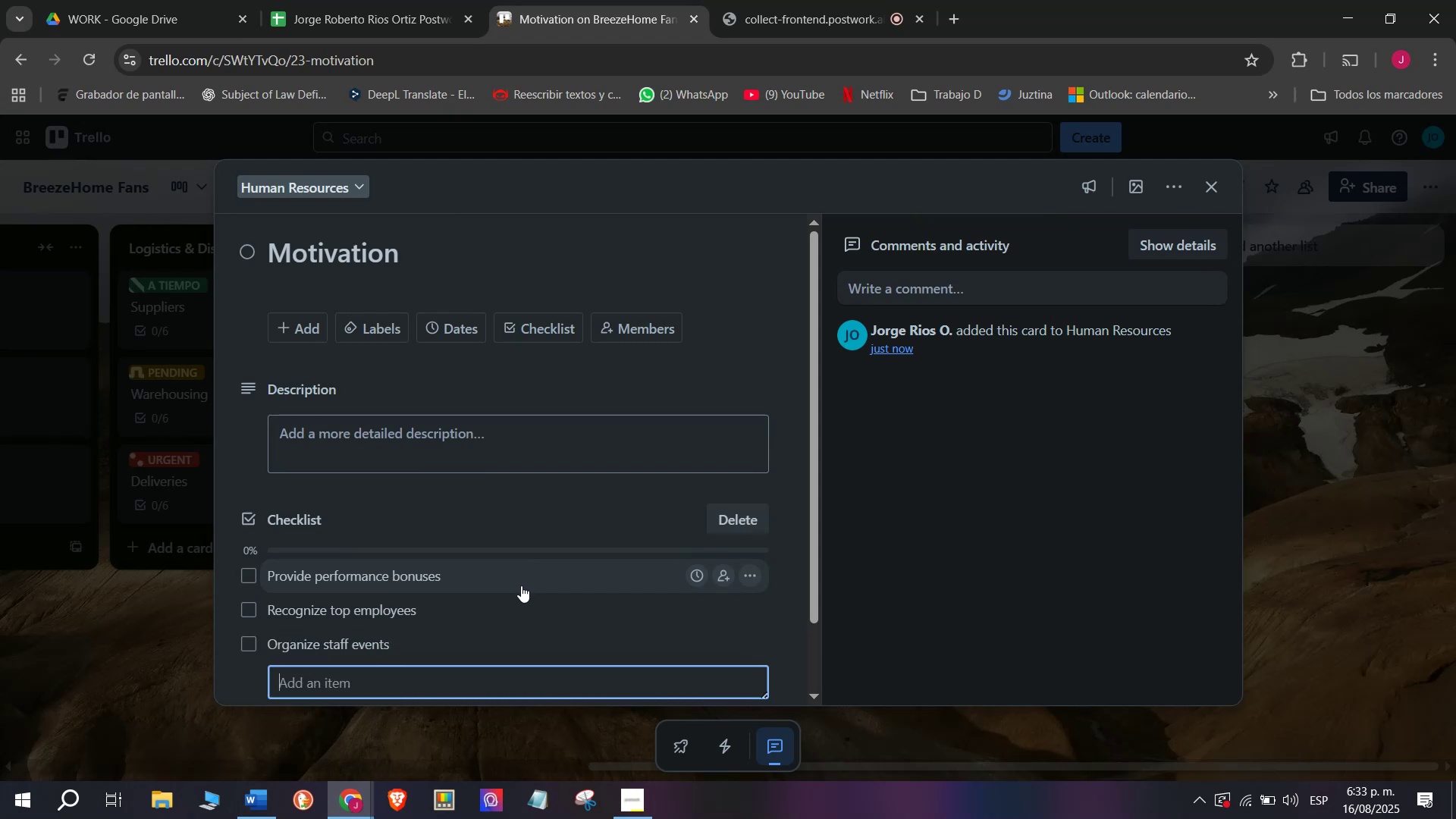 
type(Offer promotions)
 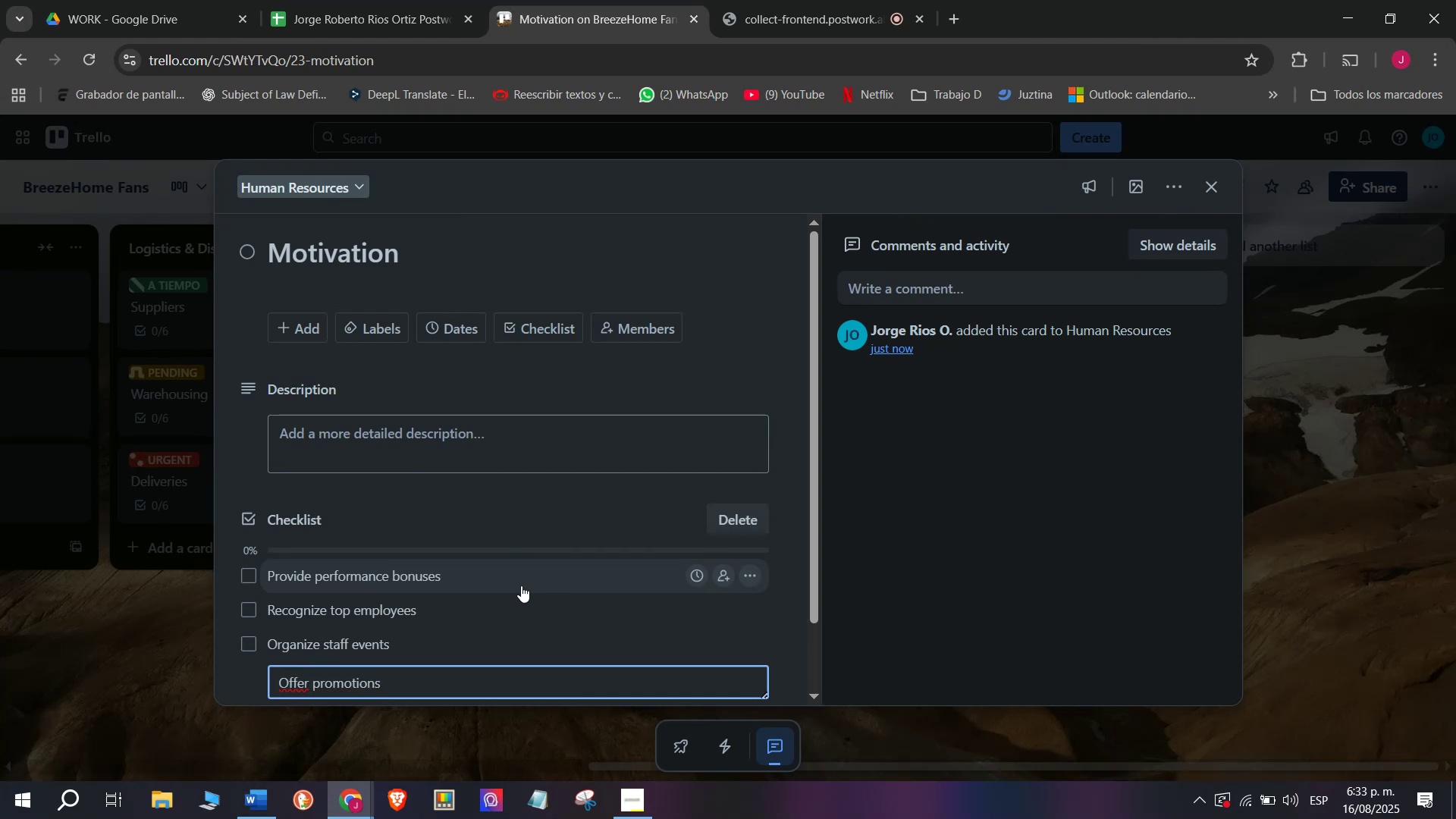 
key(Enter)
 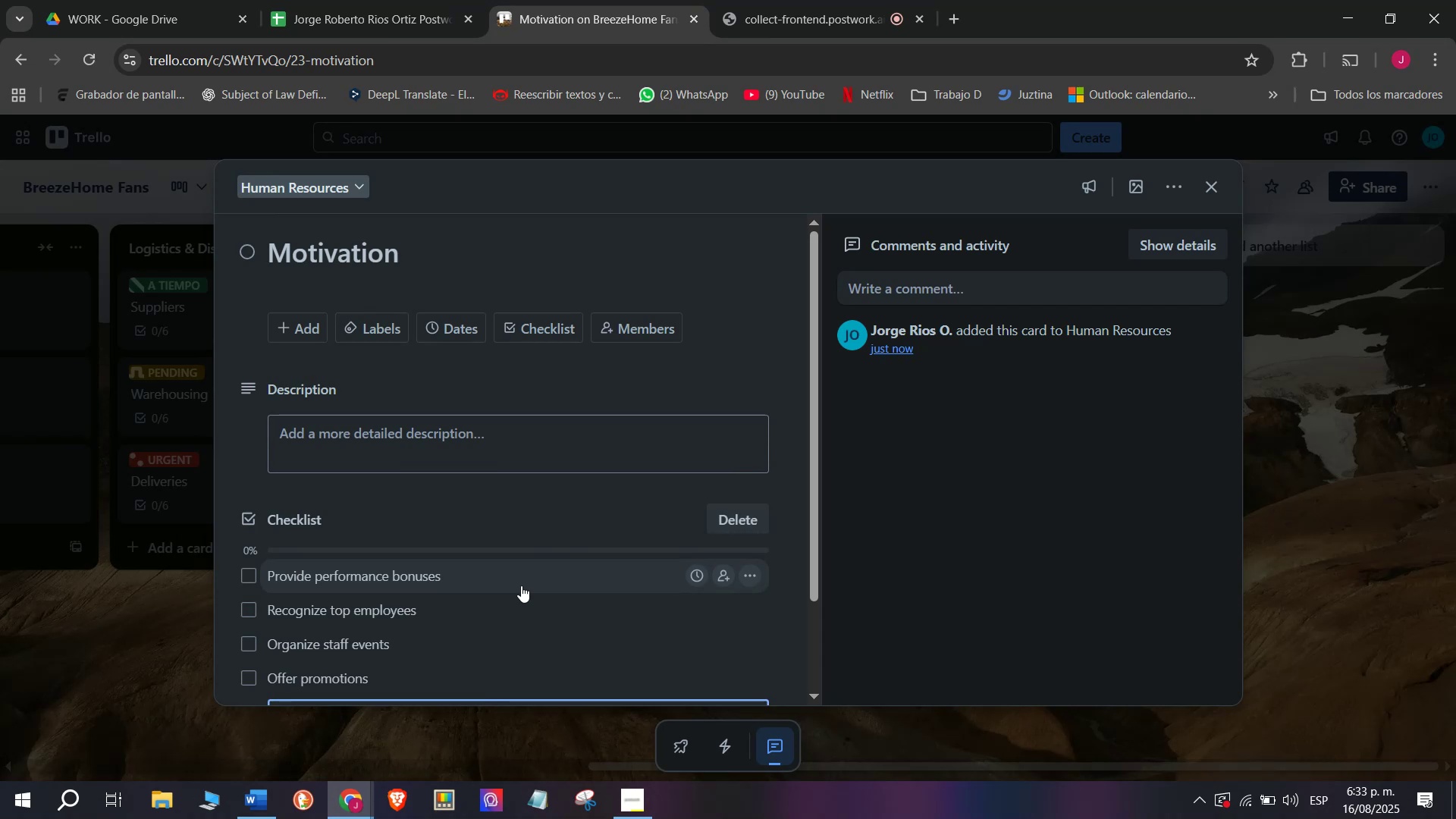 
type(Conduct evaluations)
 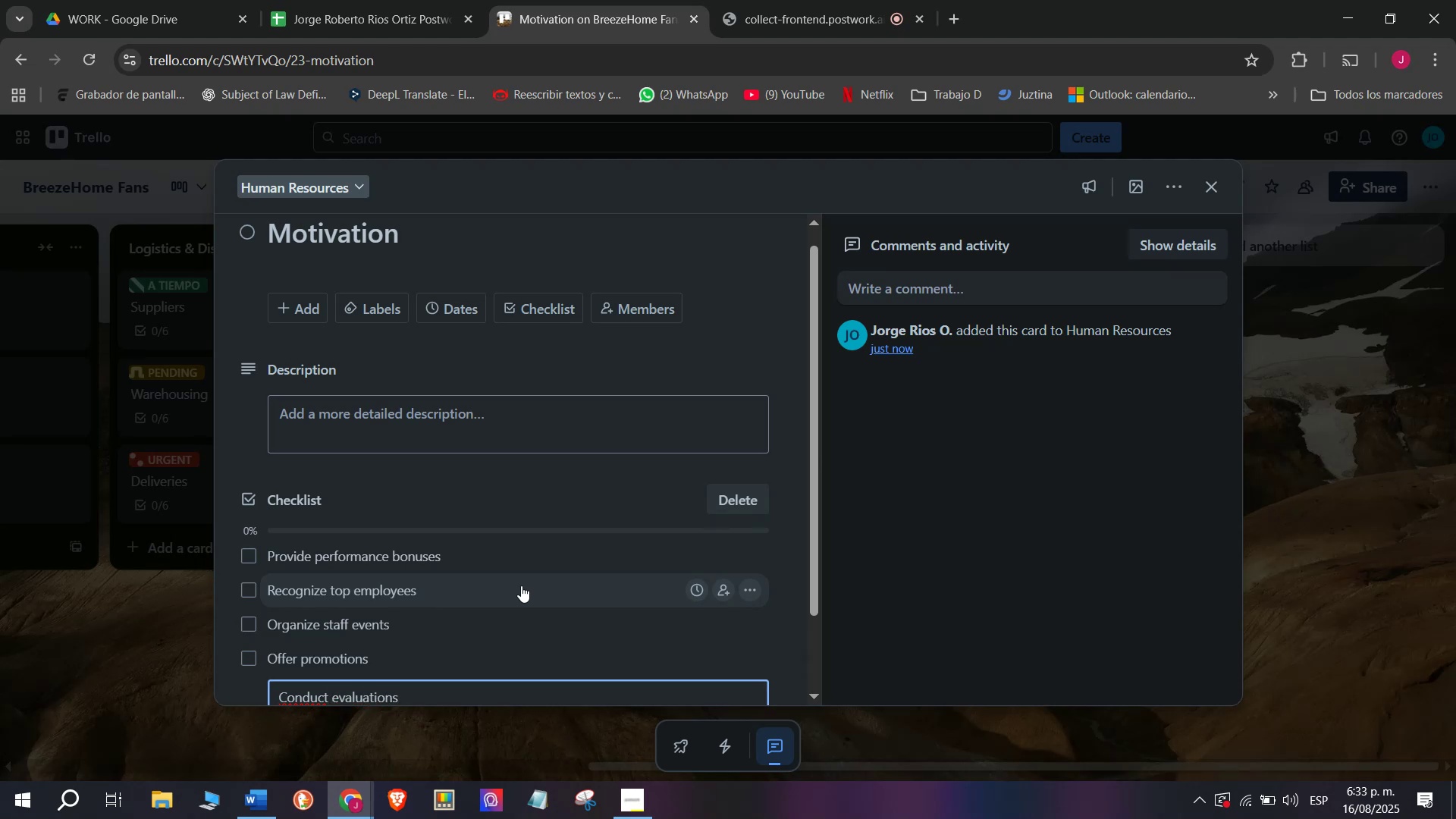 
key(Enter)
 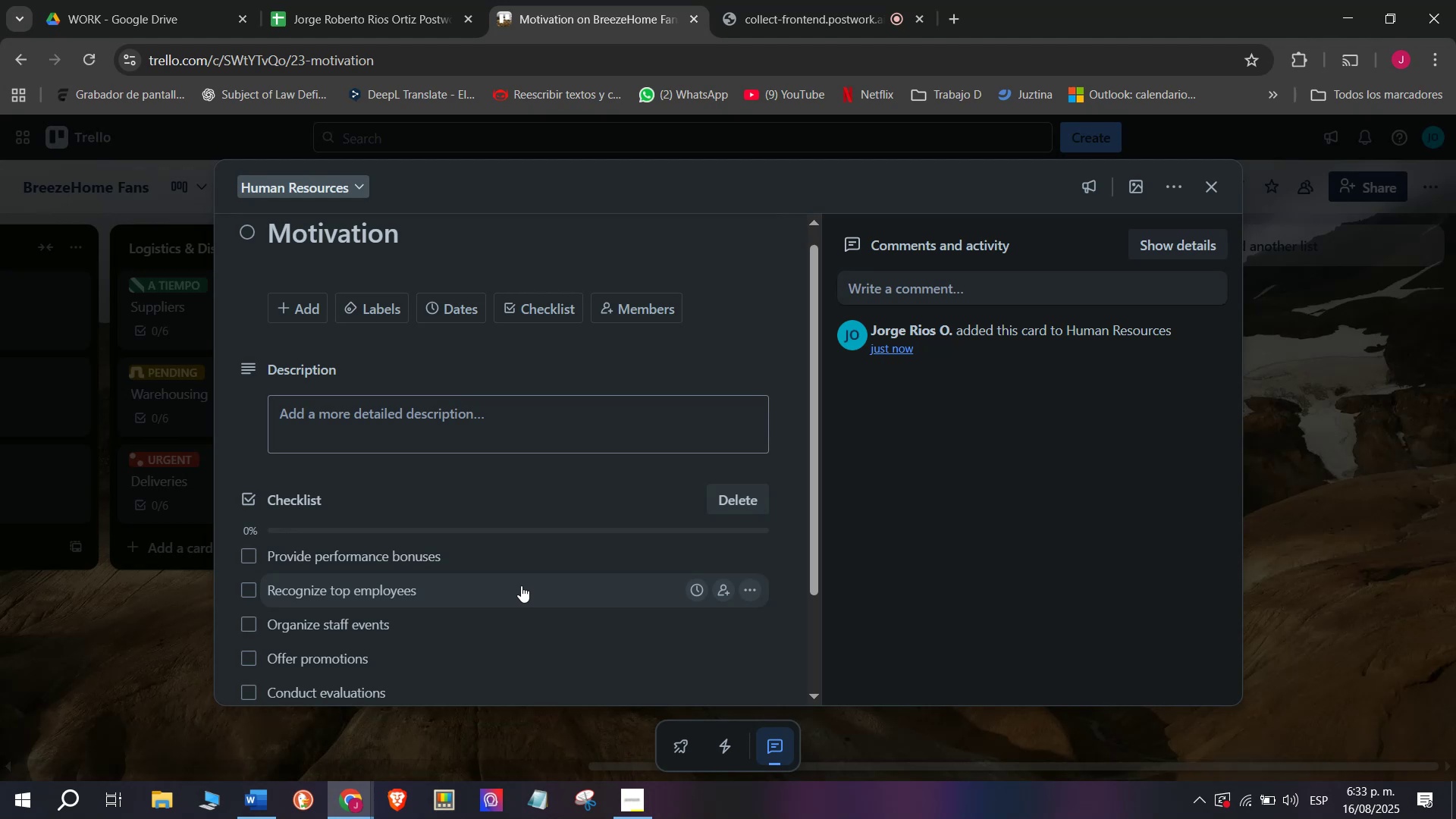 
type(Reward ar)
key(Backspace)
type(dc)
key(Backspace)
key(Backspace)
type(chievements)
 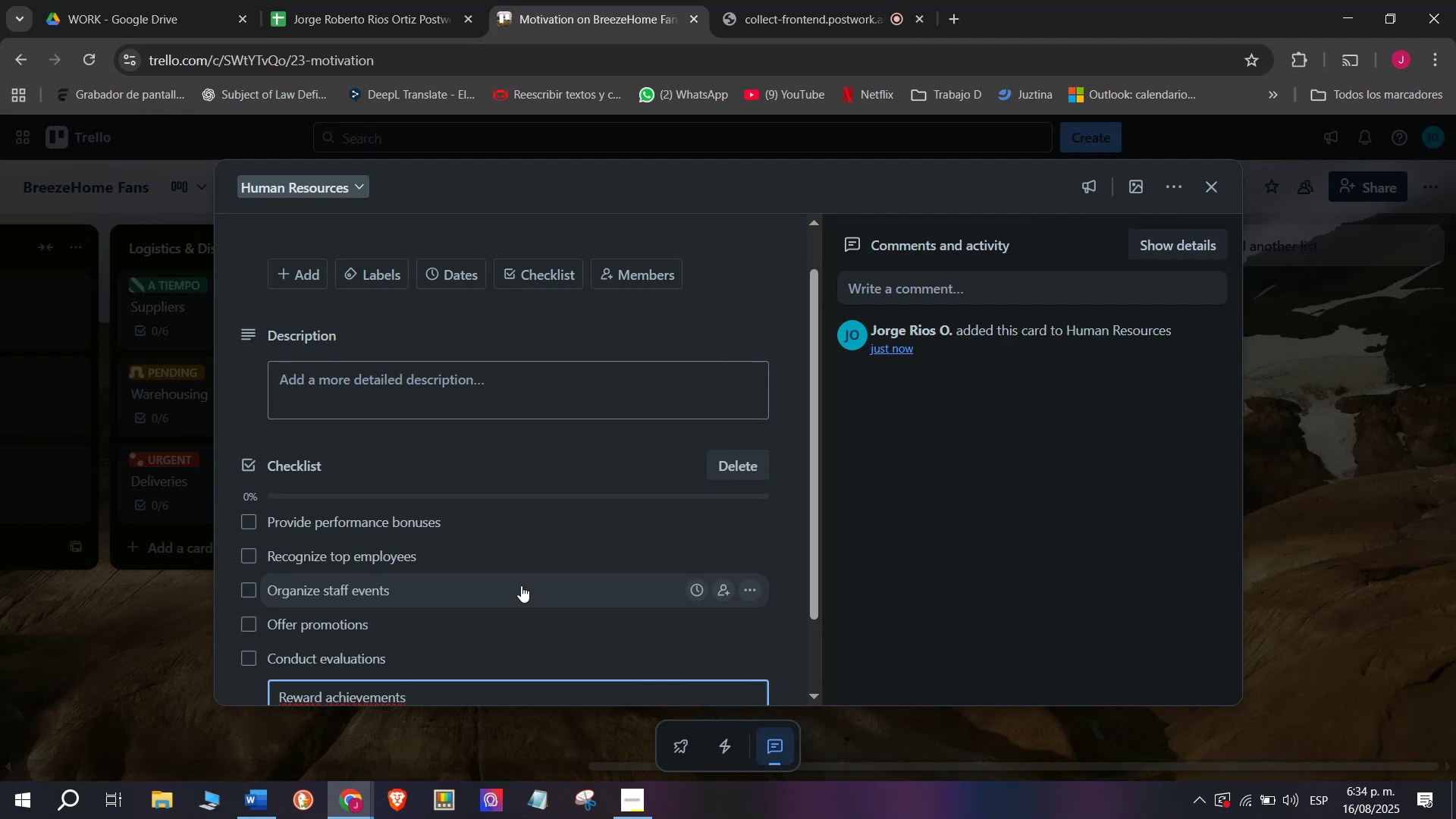 